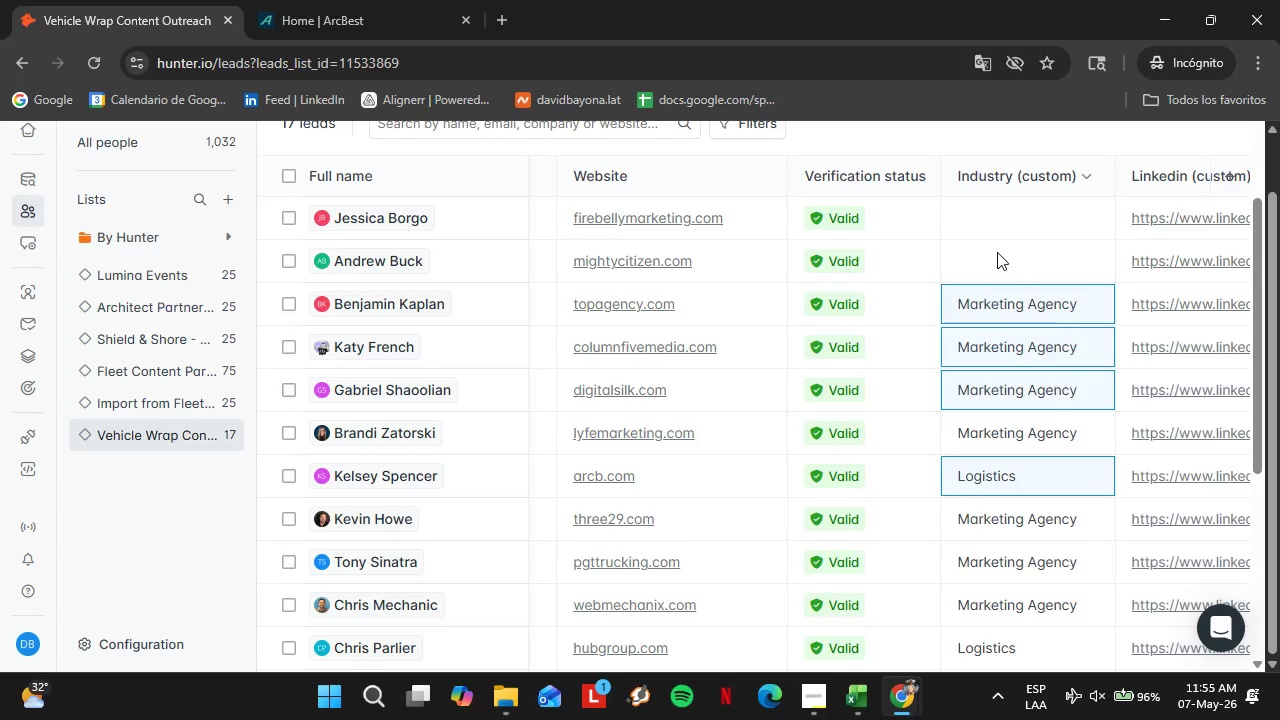 
double_click([997, 252])
 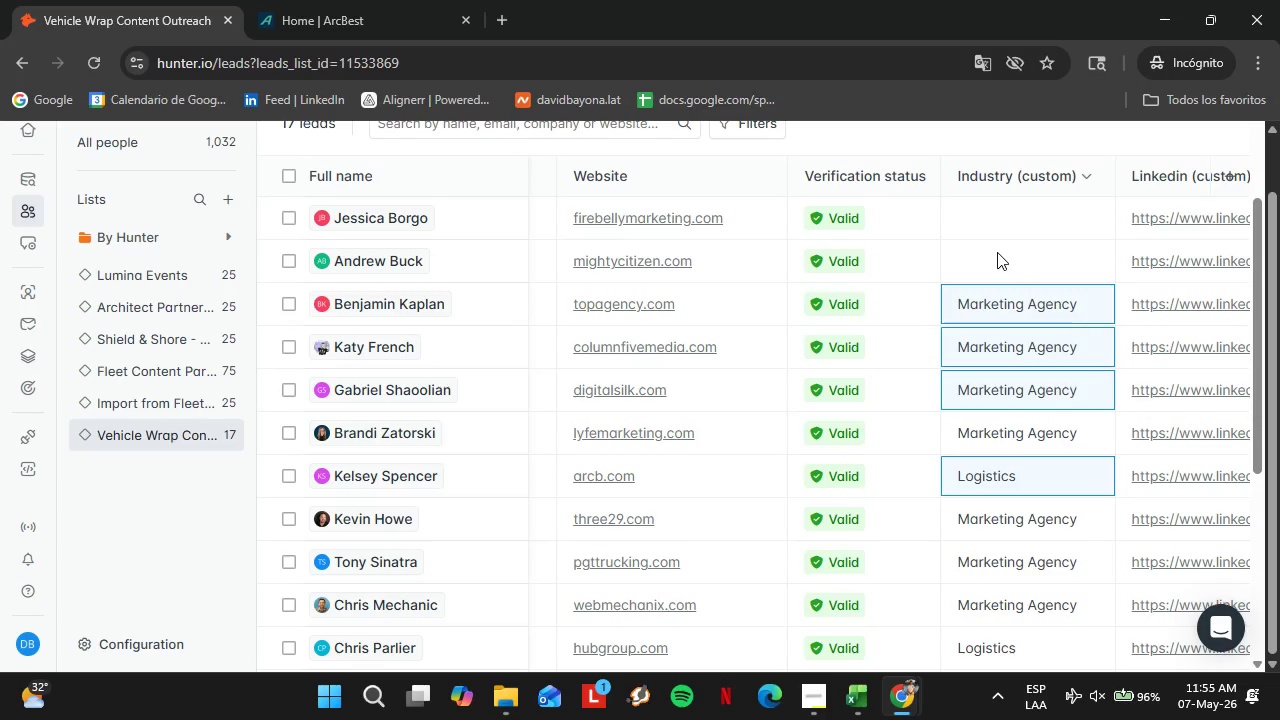 
triple_click([997, 252])
 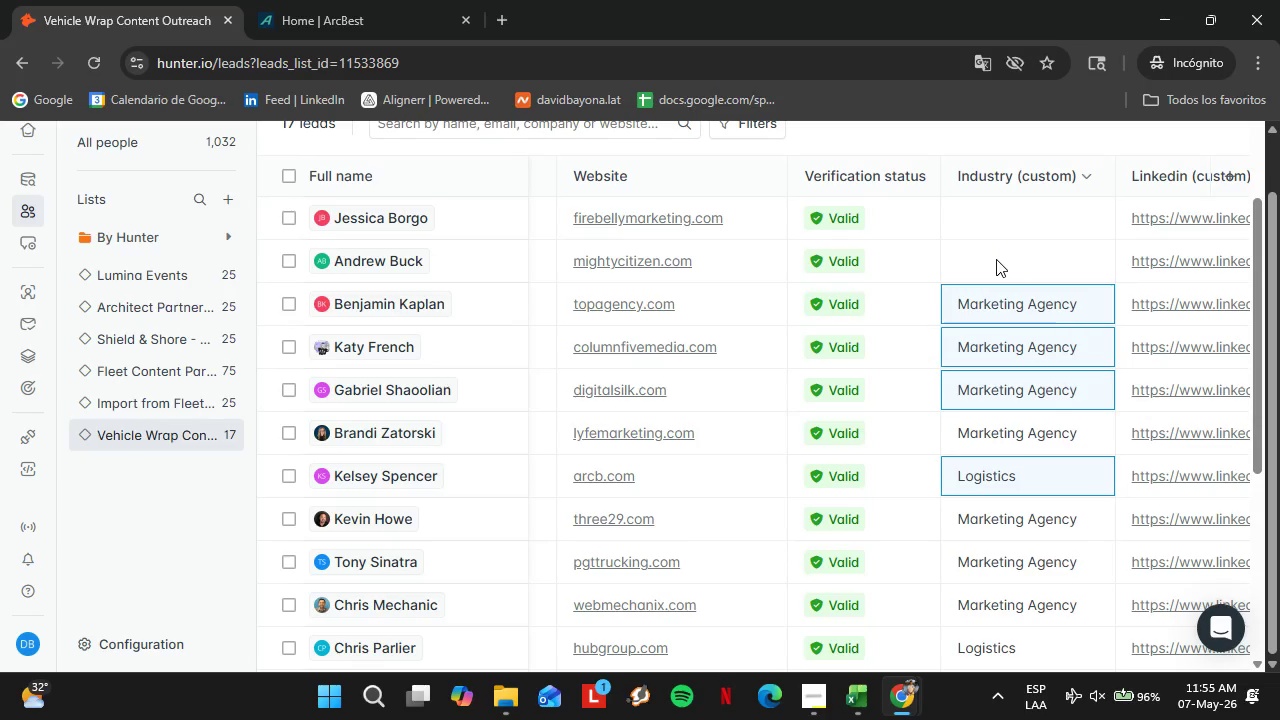 
triple_click([996, 259])
 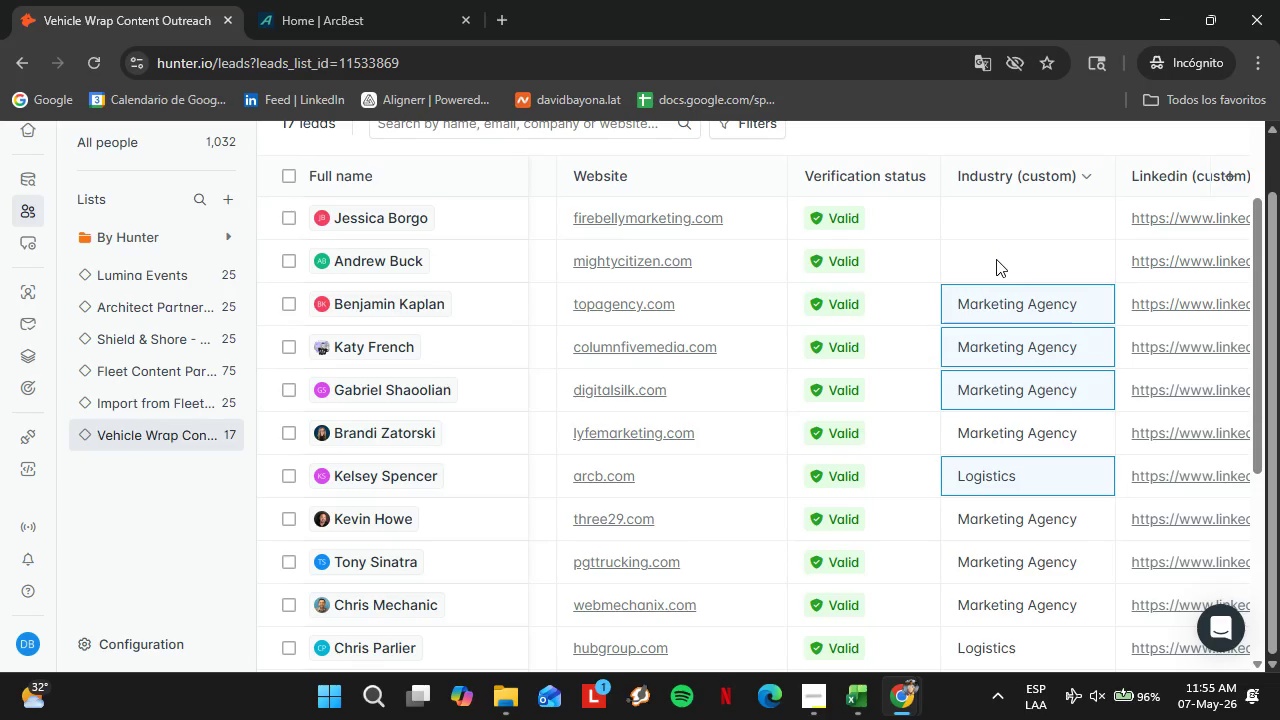 
triple_click([996, 259])
 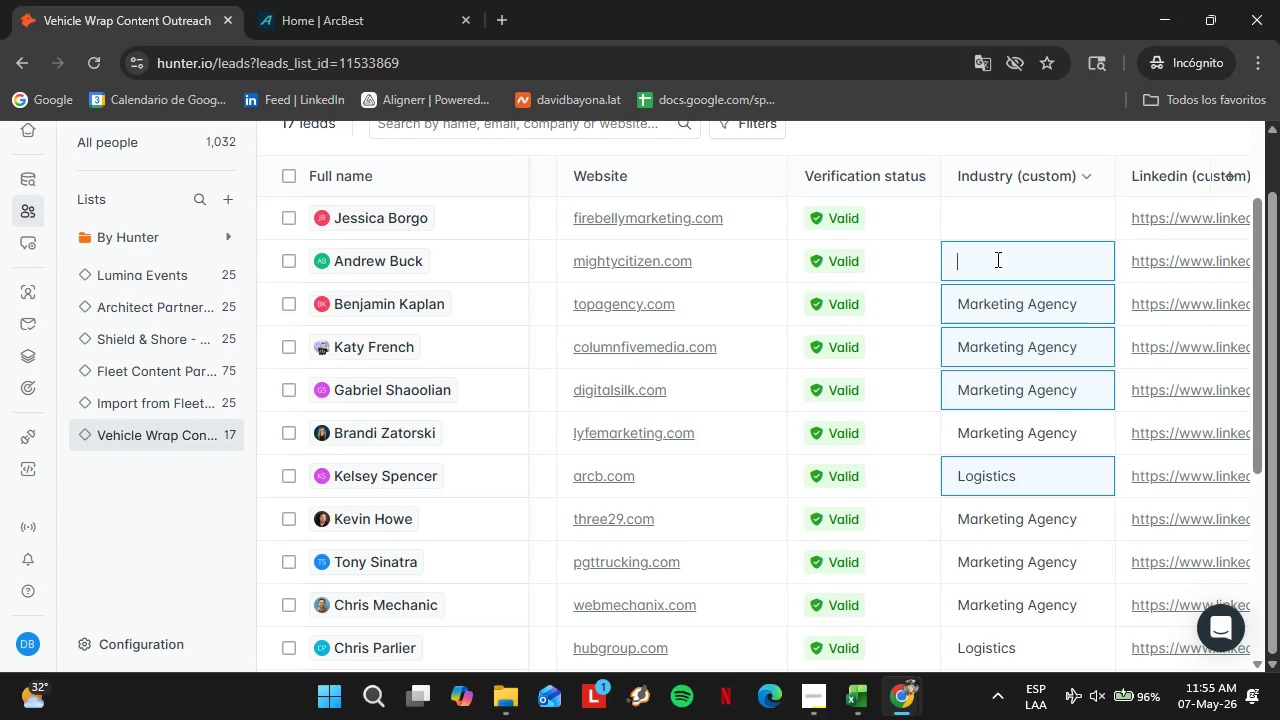 
triple_click([996, 259])
 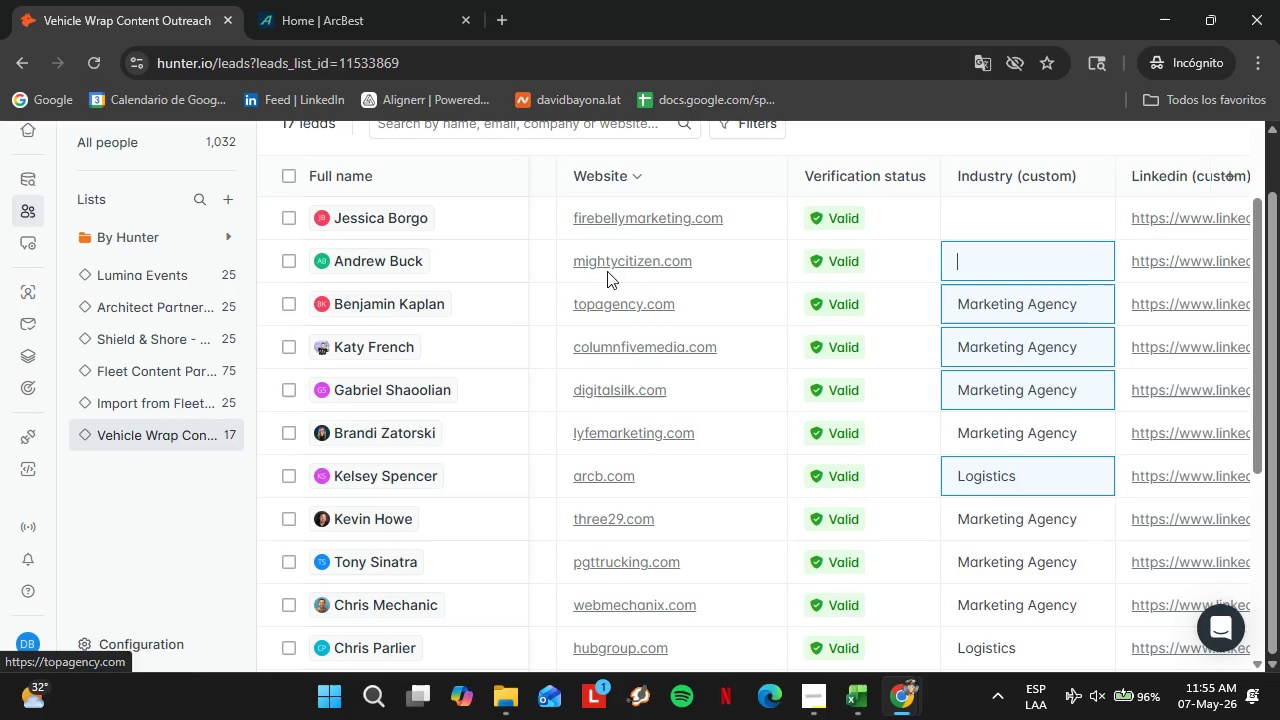 
left_click([611, 267])
 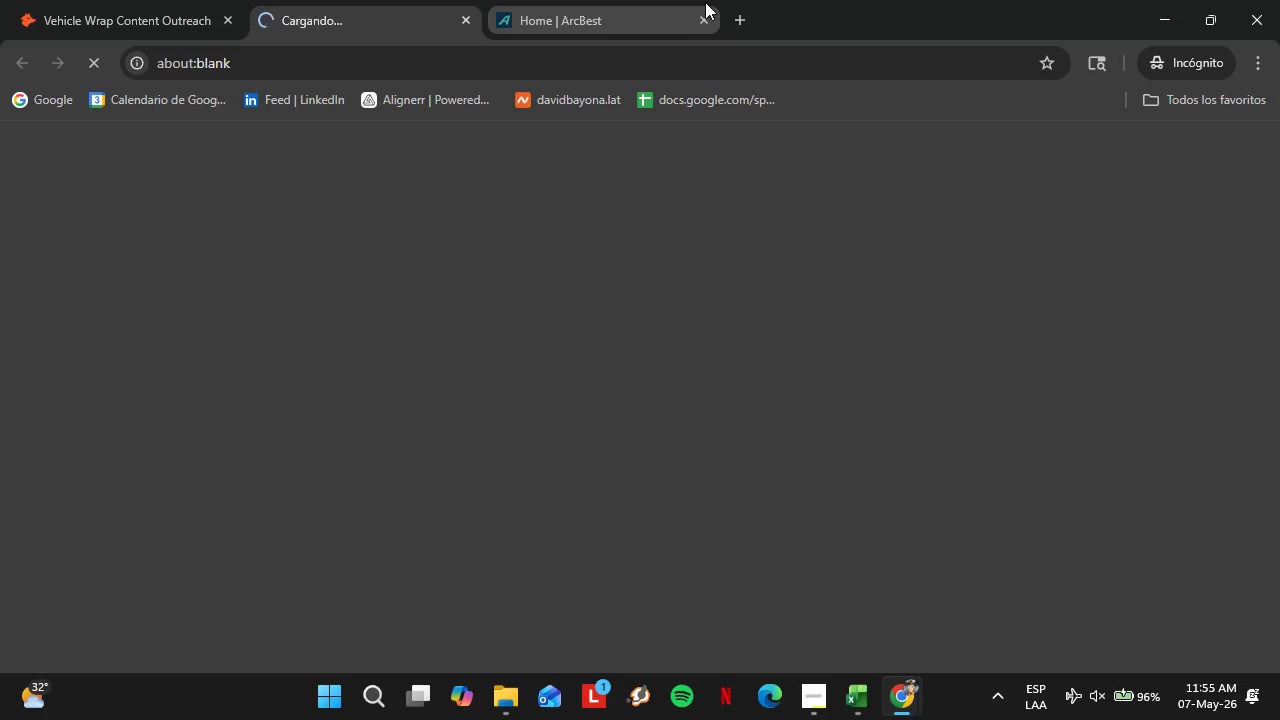 
left_click([702, 24])
 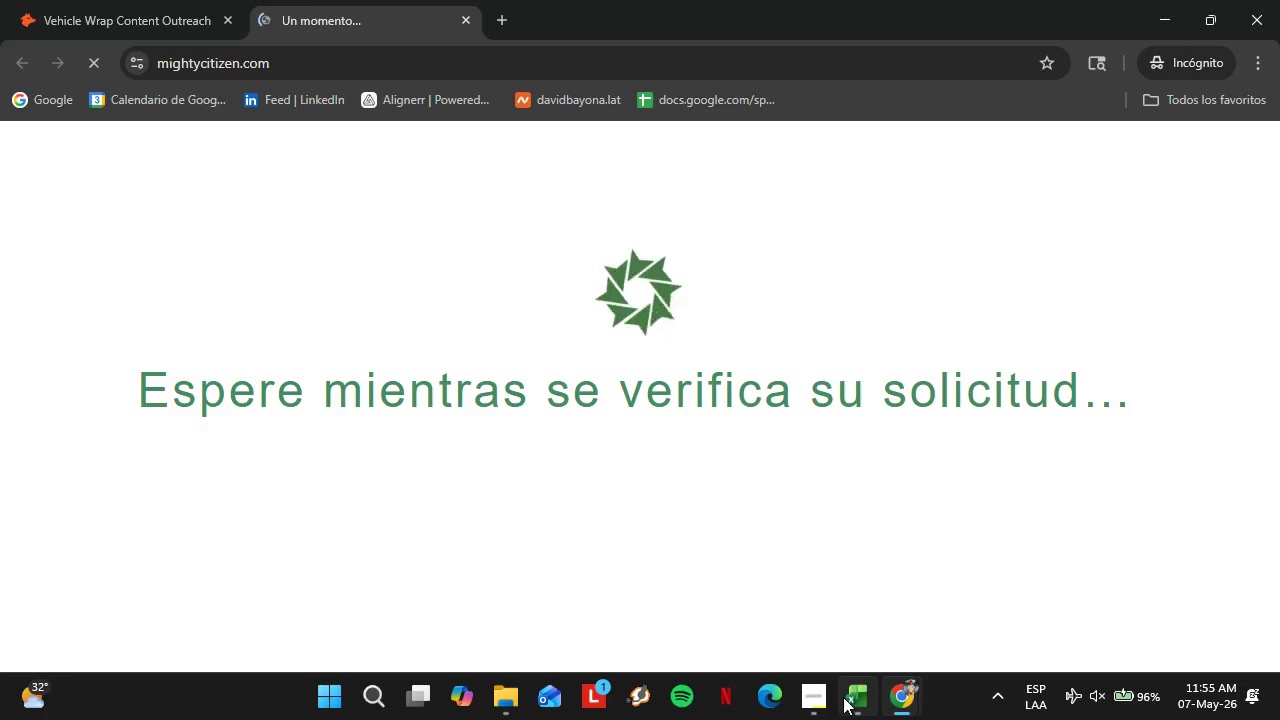 
left_click([804, 701])
 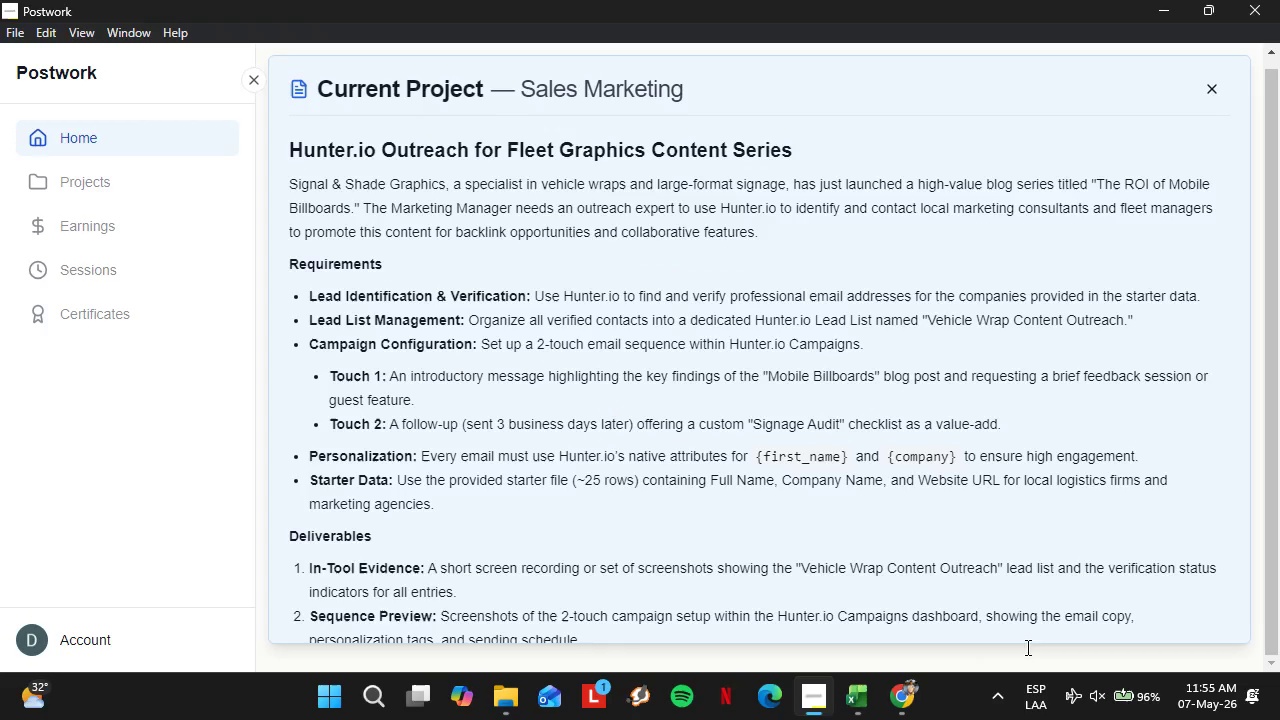 
left_click([918, 696])
 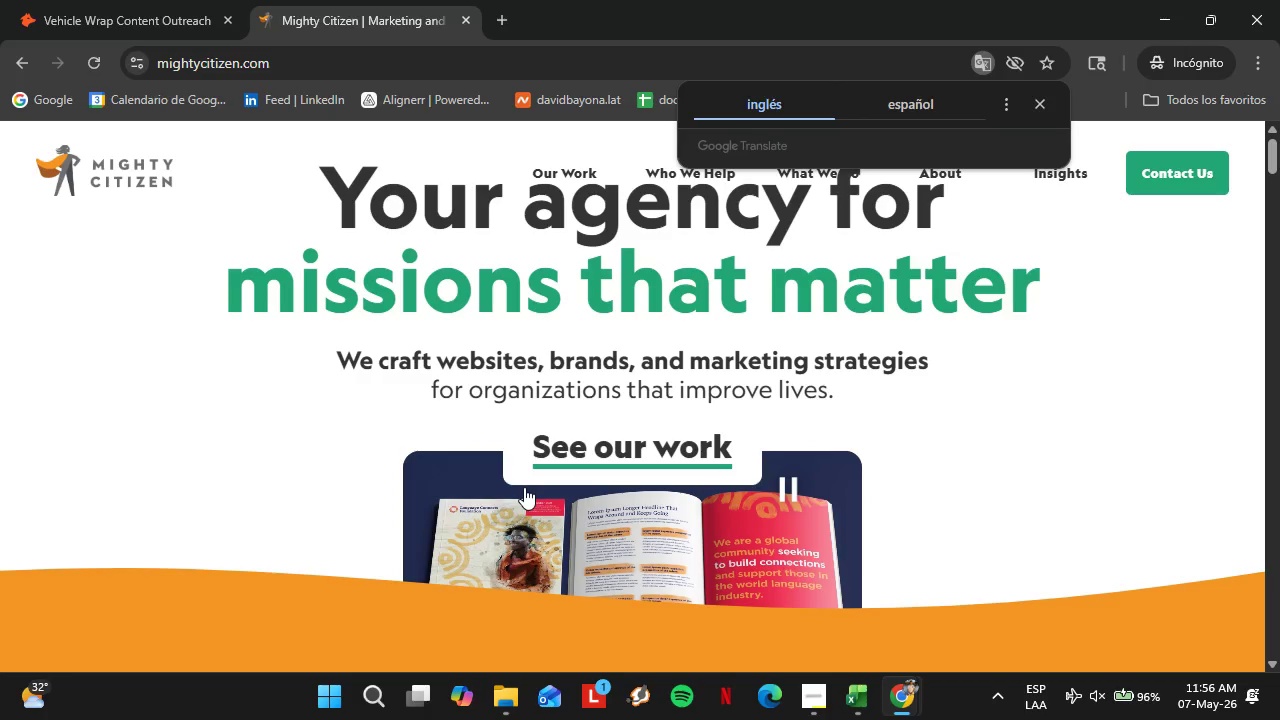 
wait(20.1)
 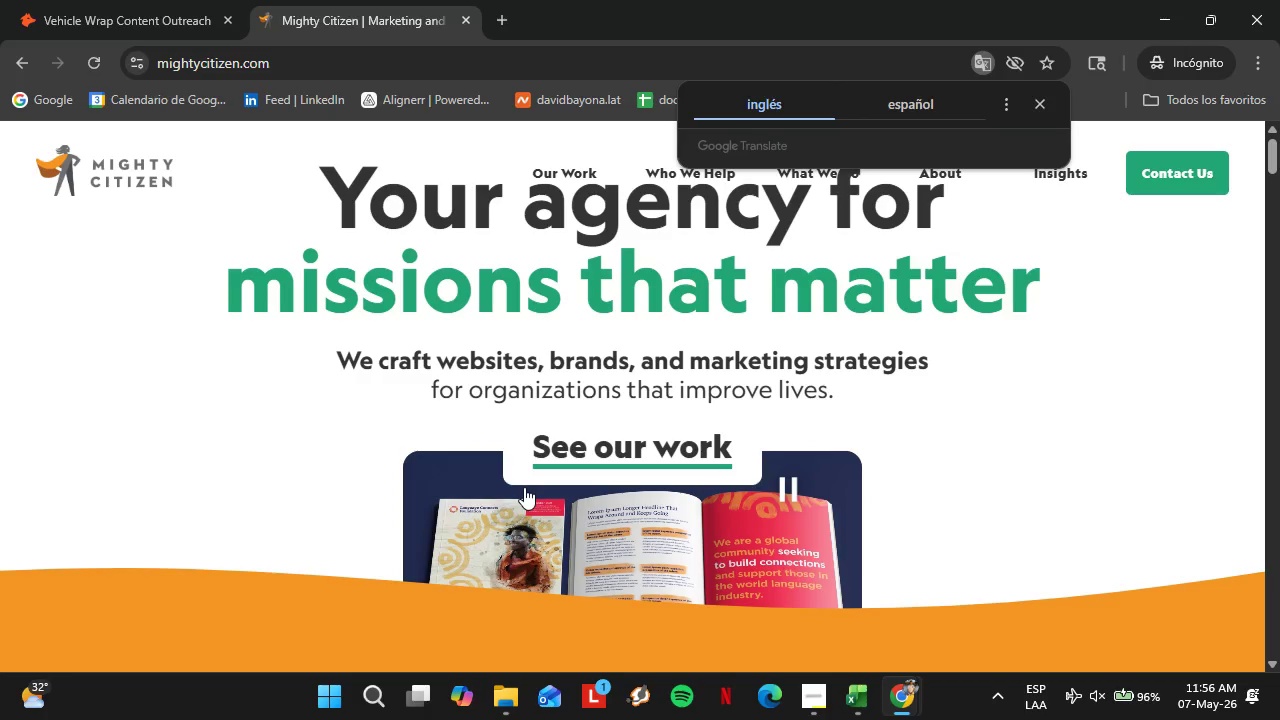 
mouse_move([314, 719])
 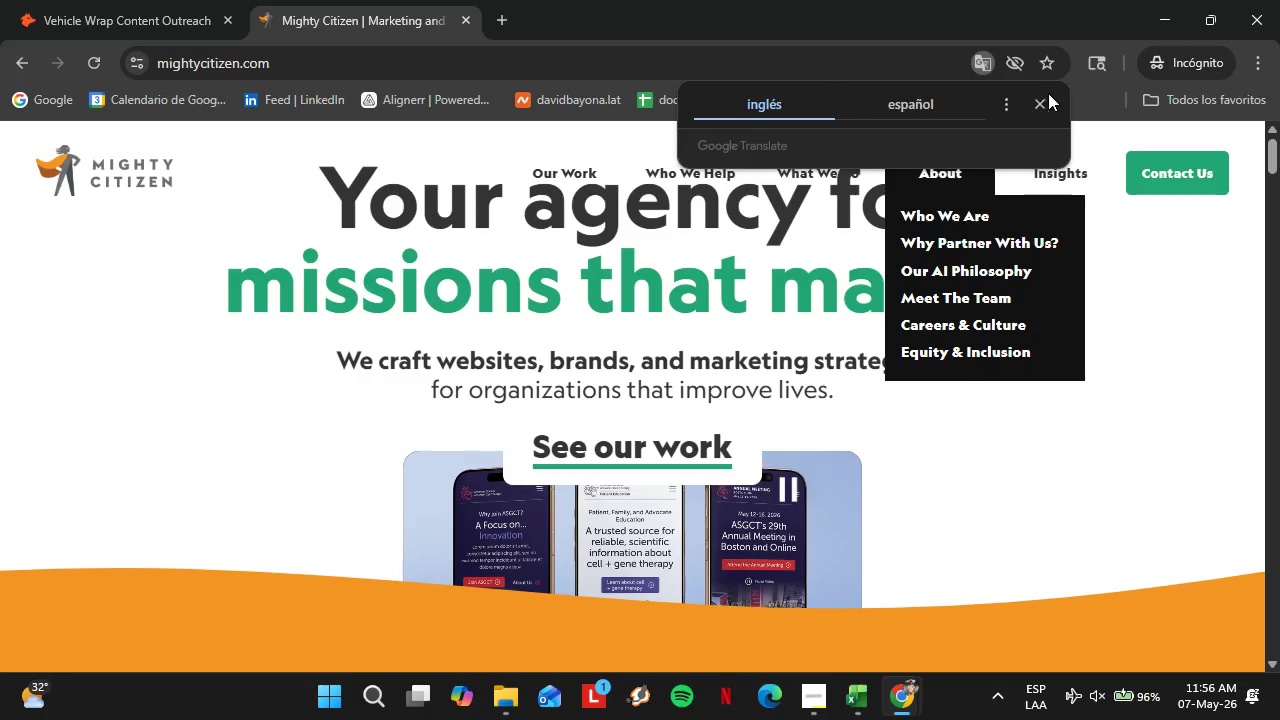 
left_click([1039, 98])
 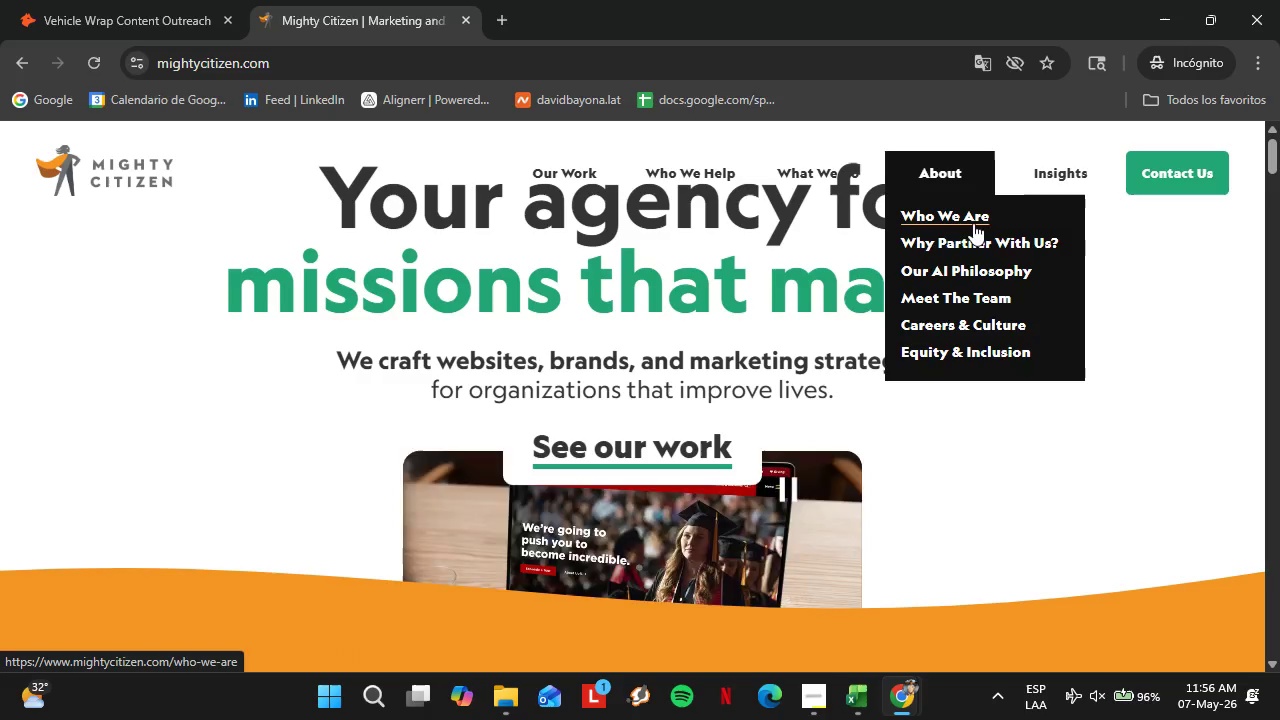 
left_click([936, 302])
 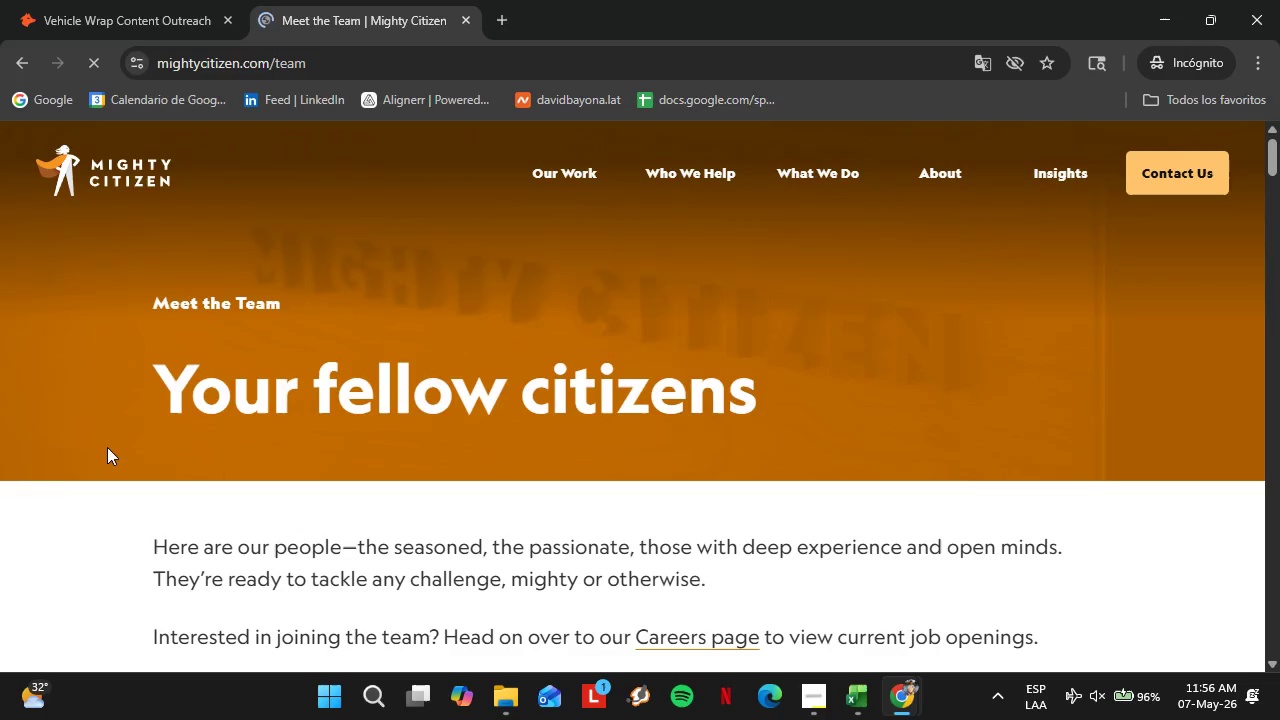 
left_click([569, 182])
 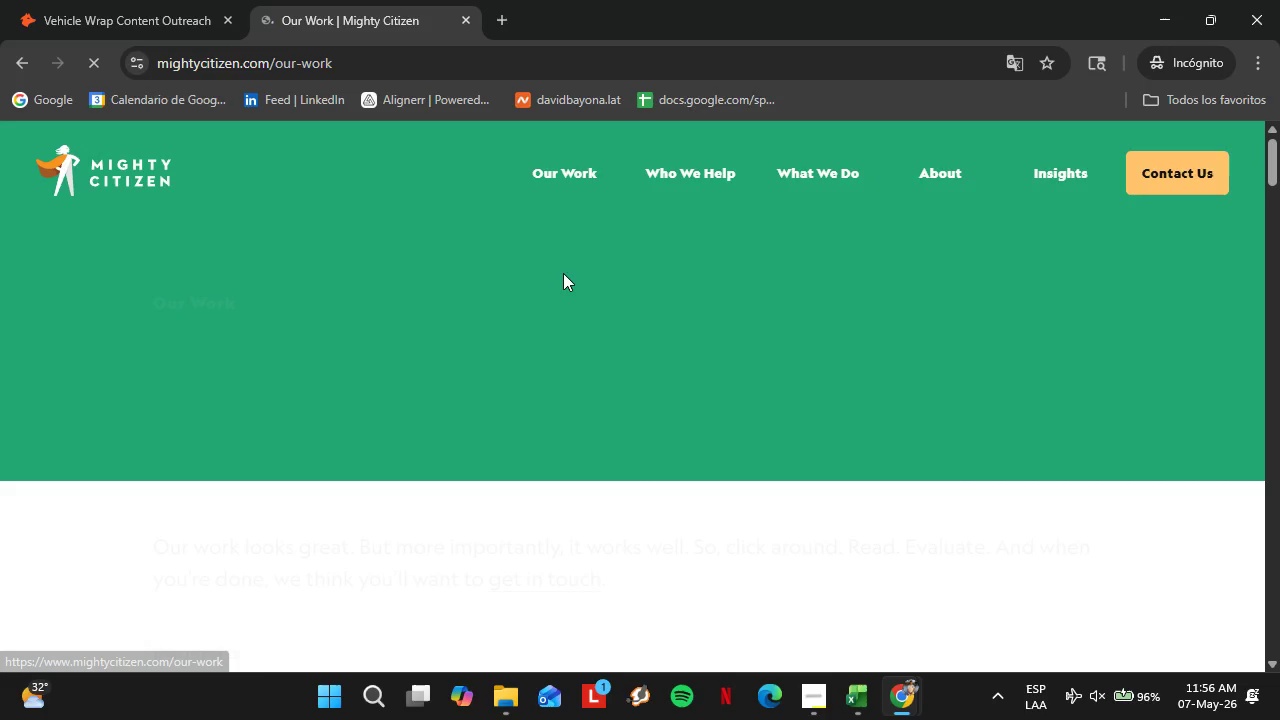 
scroll: coordinate [486, 407], scroll_direction: down, amount: 13.0
 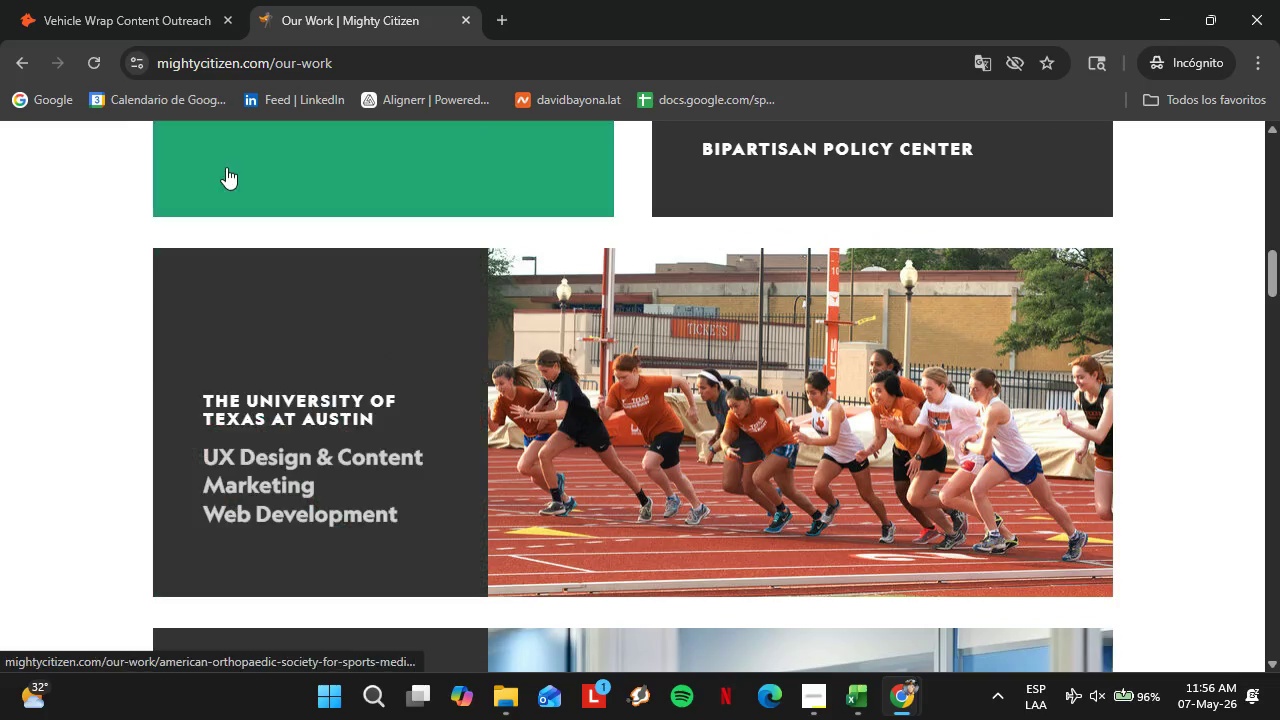 
left_click([154, 0])
 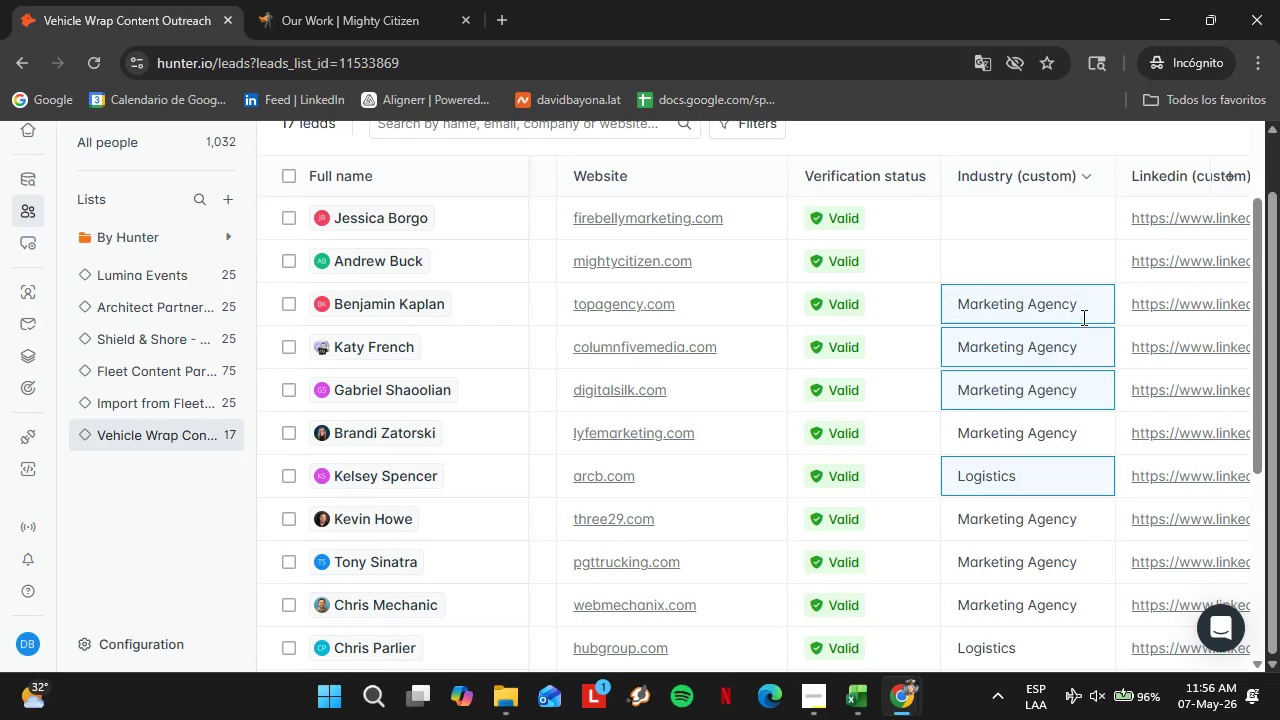 
left_click_drag(start_coordinate=[1072, 291], to_coordinate=[937, 294])
 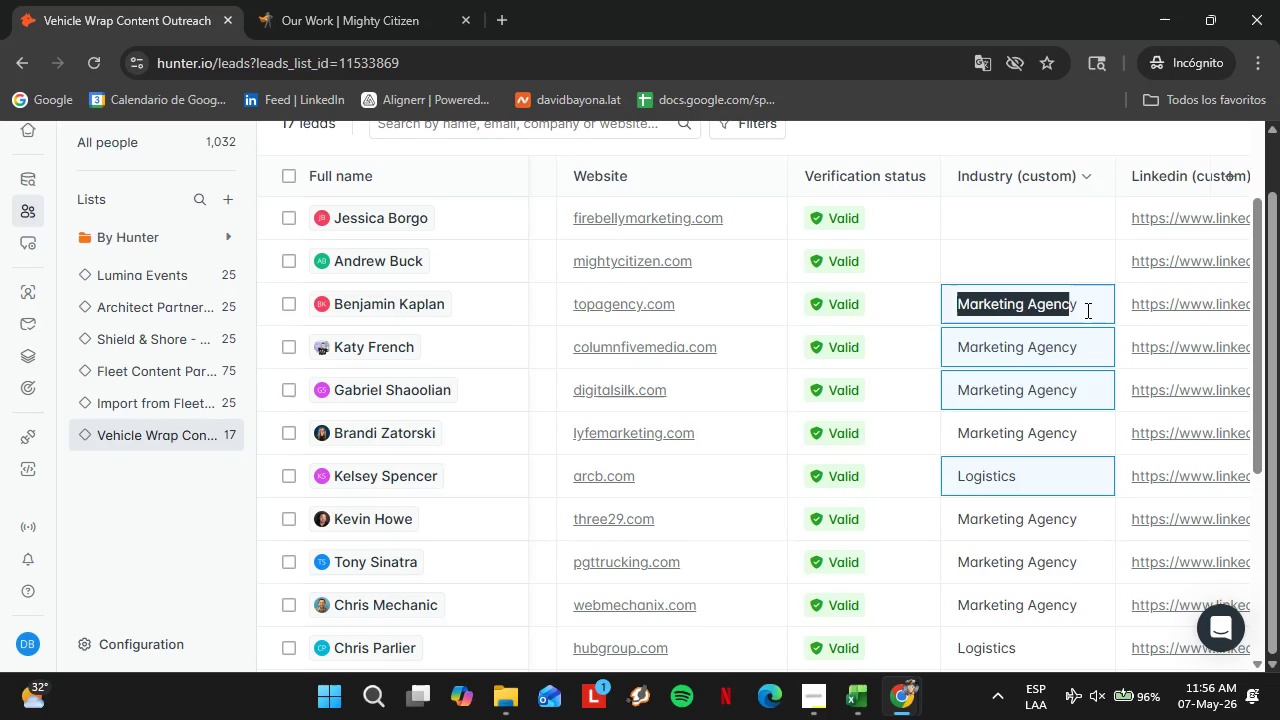 
left_click_drag(start_coordinate=[1089, 310], to_coordinate=[949, 323])
 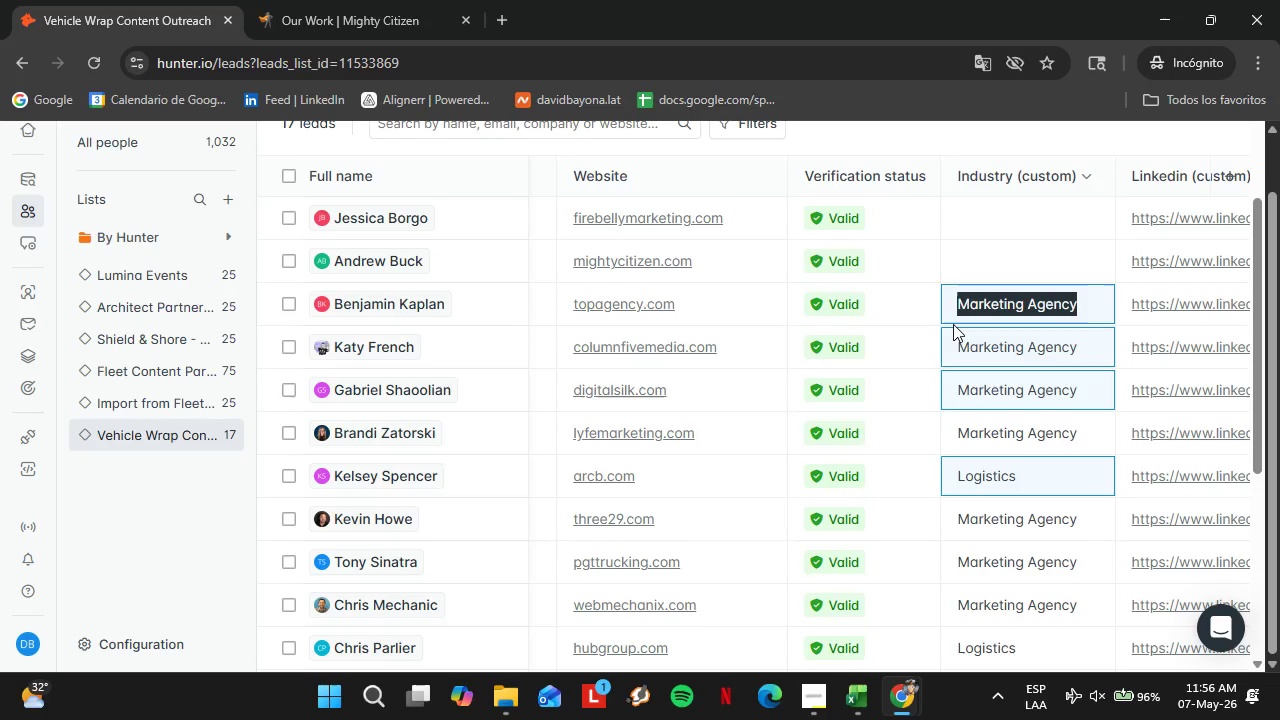 
key(Control+ControlLeft)
 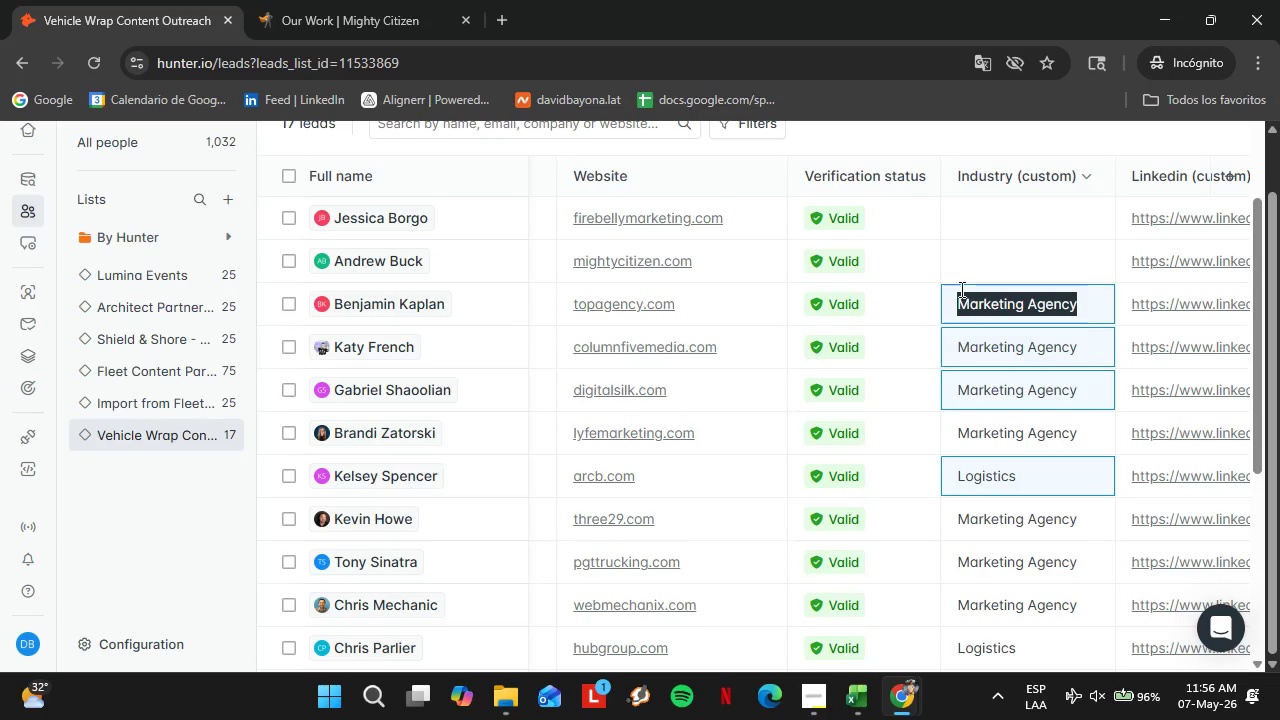 
key(Control+C)
 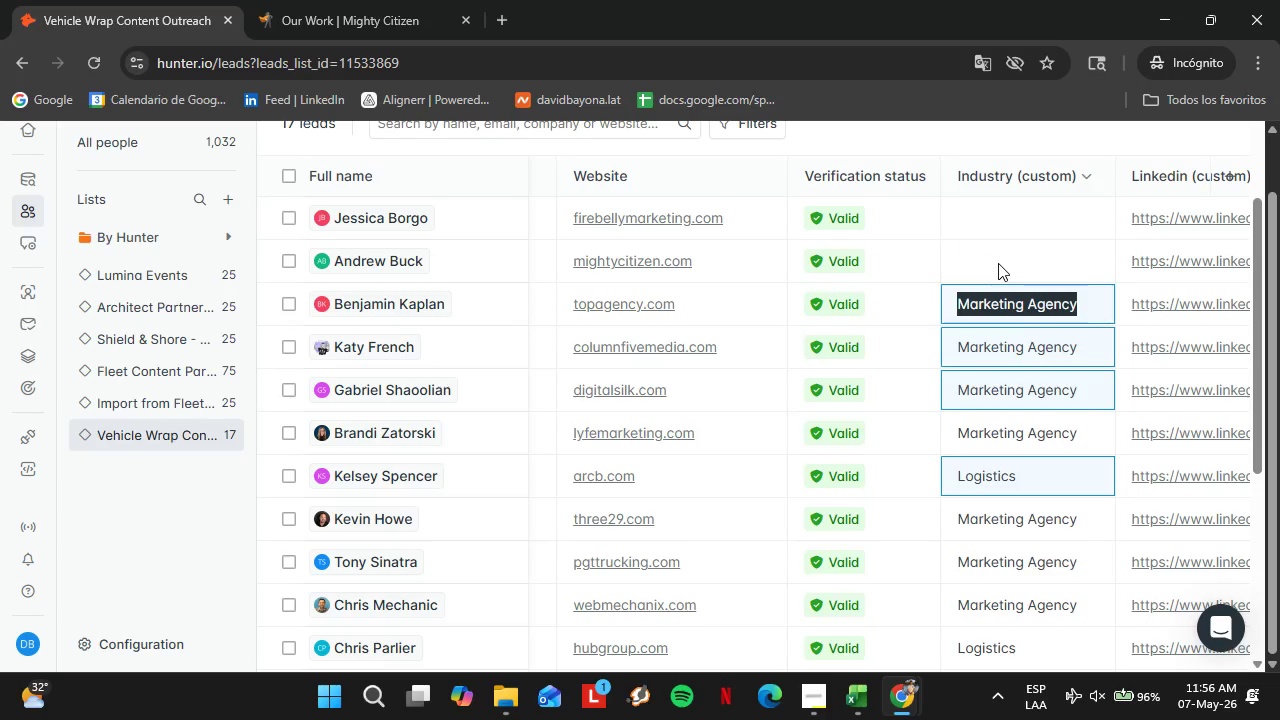 
double_click([998, 263])
 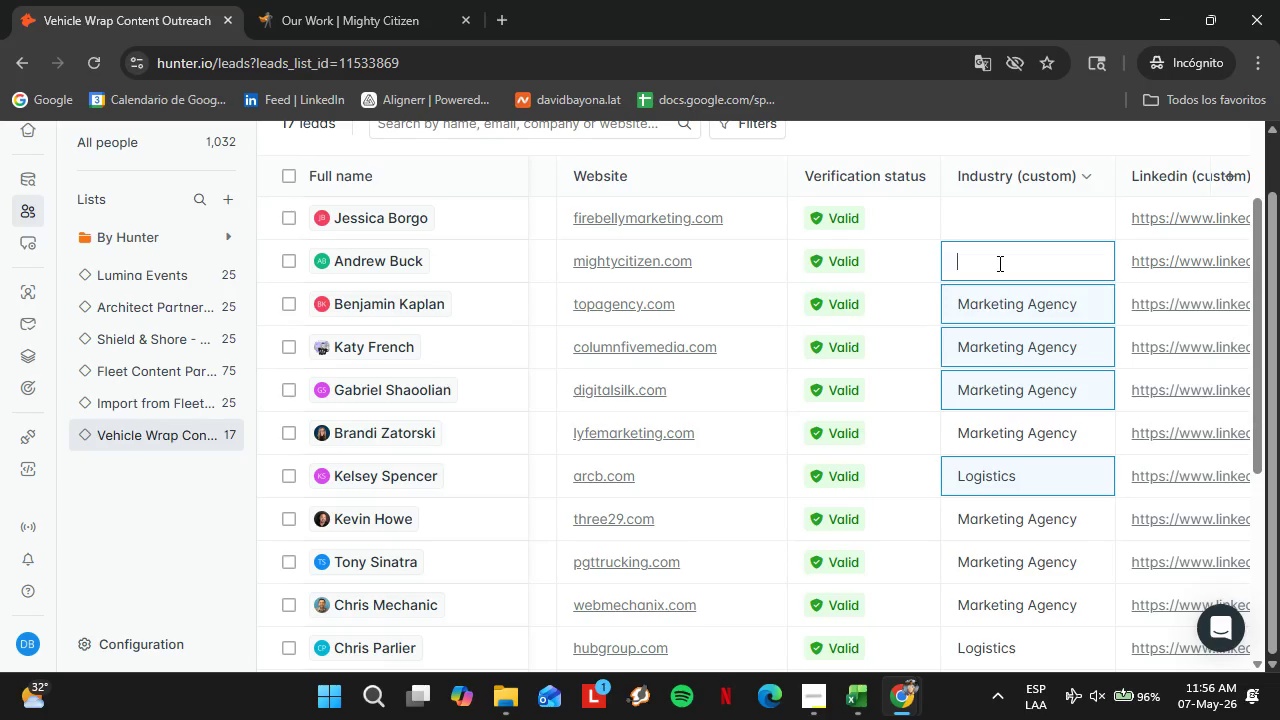 
triple_click([998, 263])
 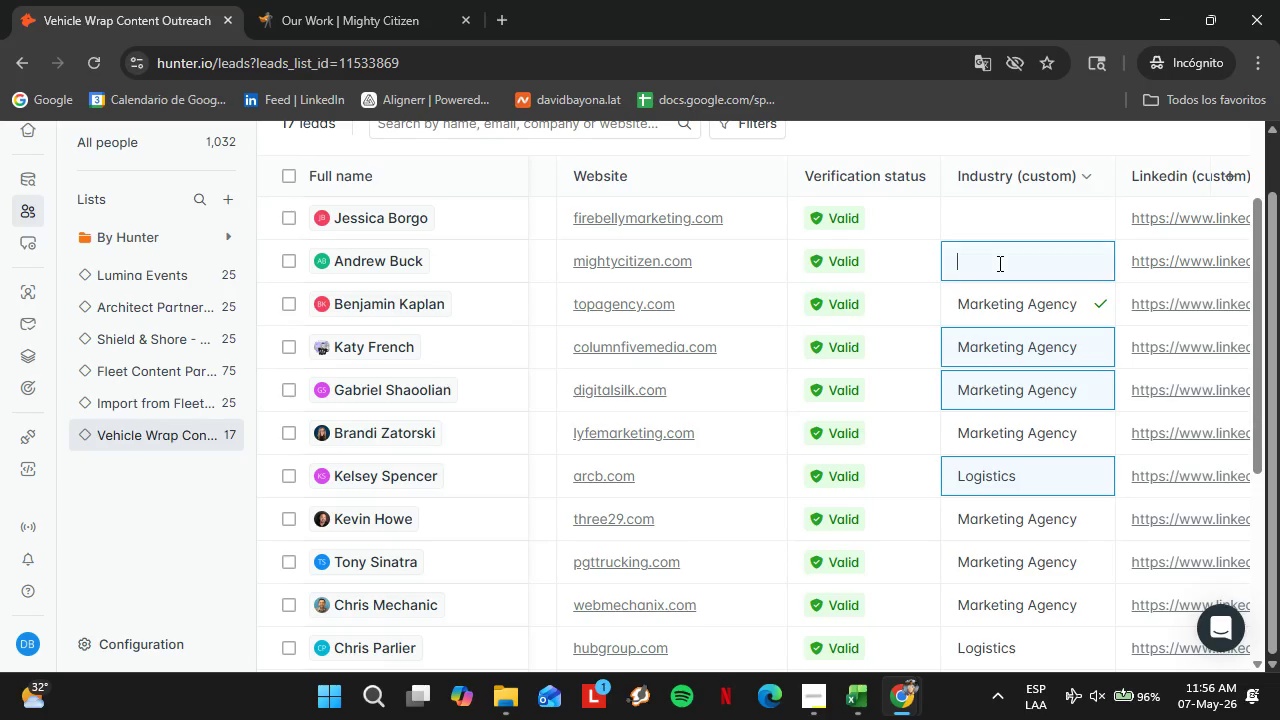 
key(Control+ControlLeft)
 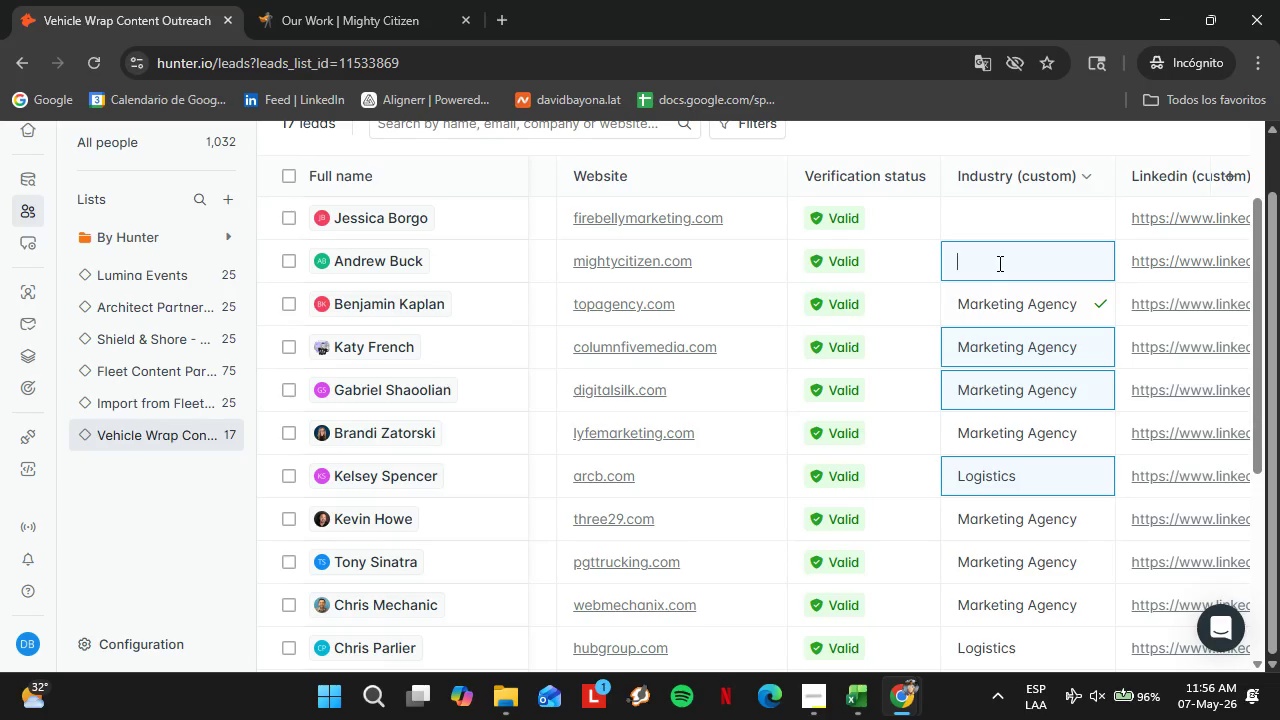 
key(Control+V)
 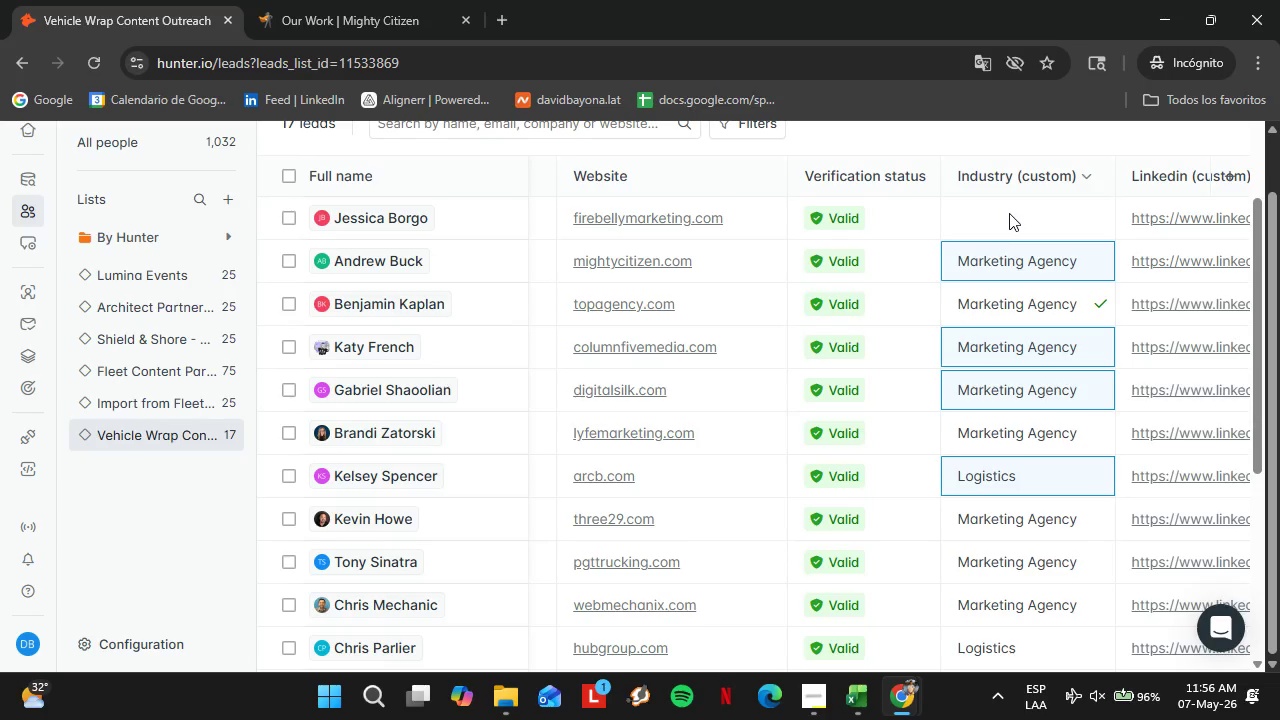 
left_click([1009, 213])
 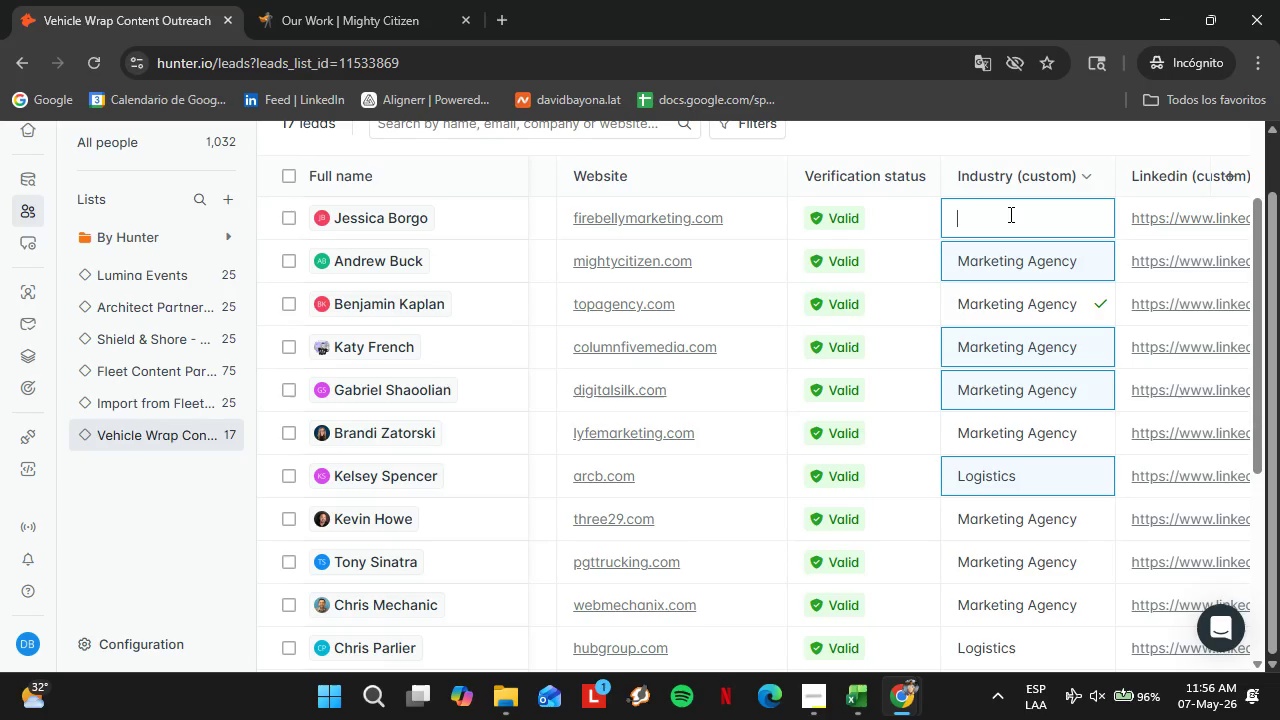 
triple_click([1009, 214])
 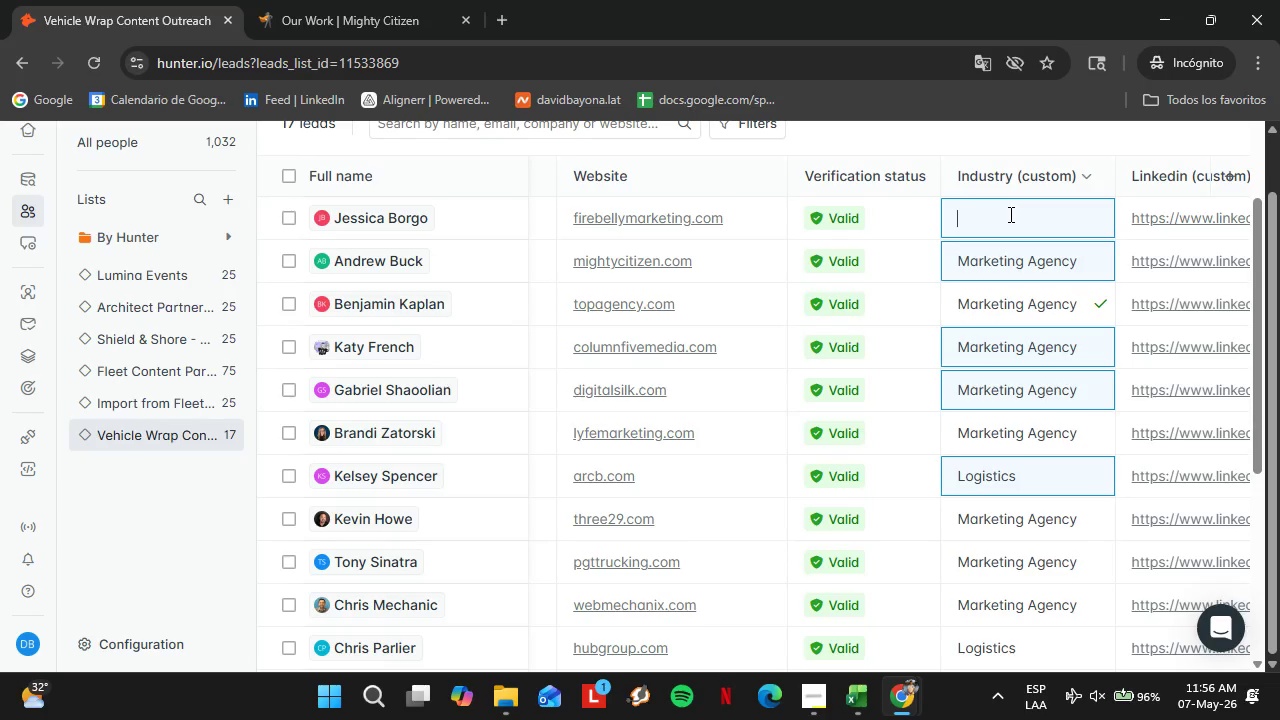 
key(Control+V)
 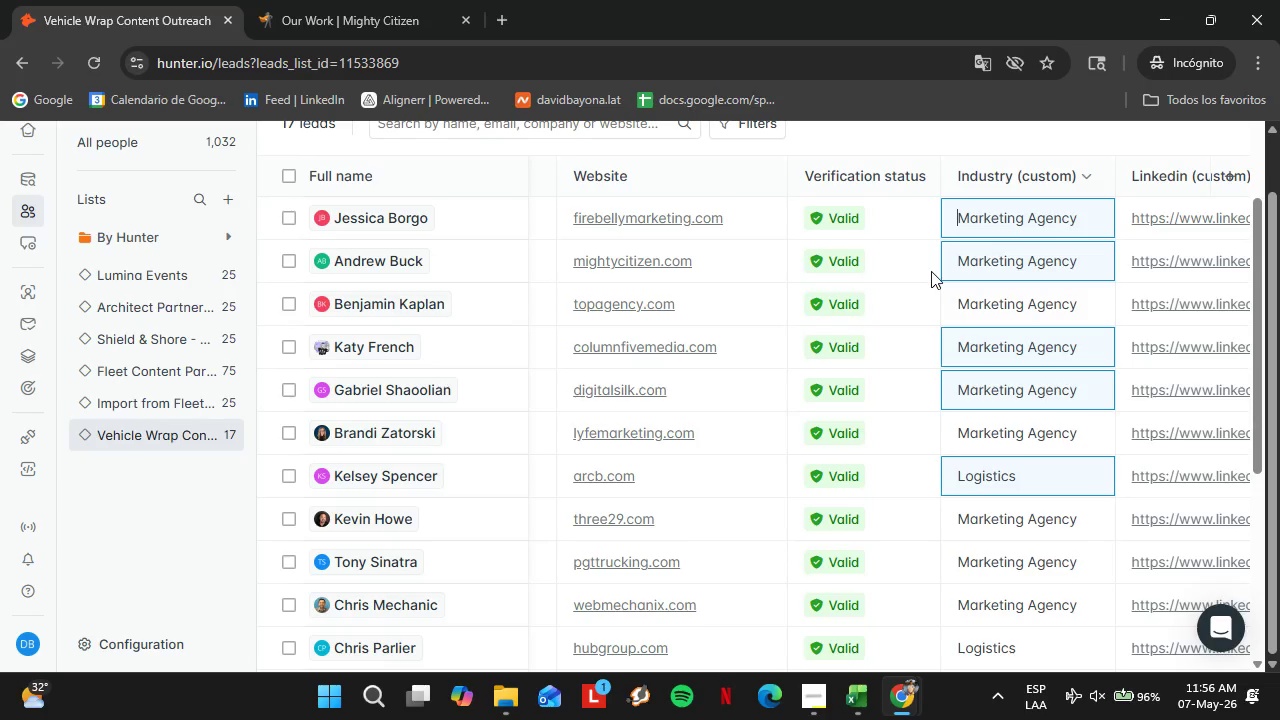 
scroll: coordinate [580, 468], scroll_direction: down, amount: 8.0
 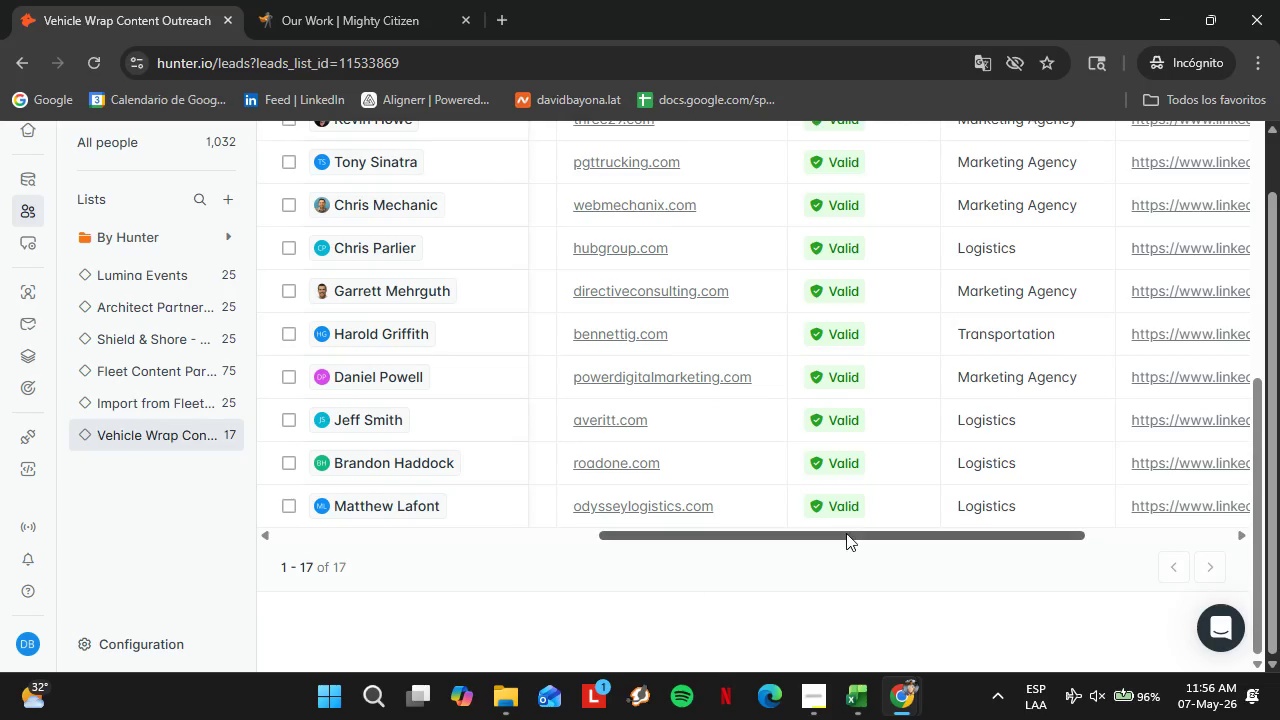 
left_click_drag(start_coordinate=[844, 531], to_coordinate=[390, 564])
 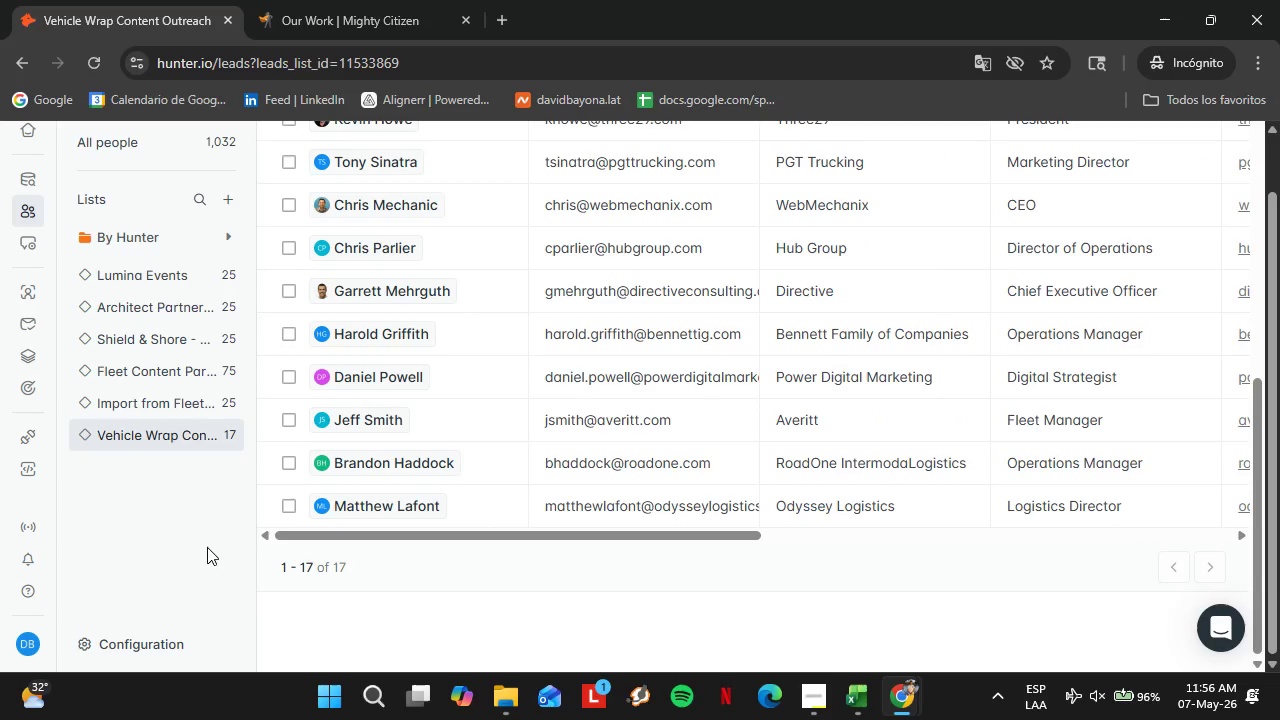 
left_click([207, 547])
 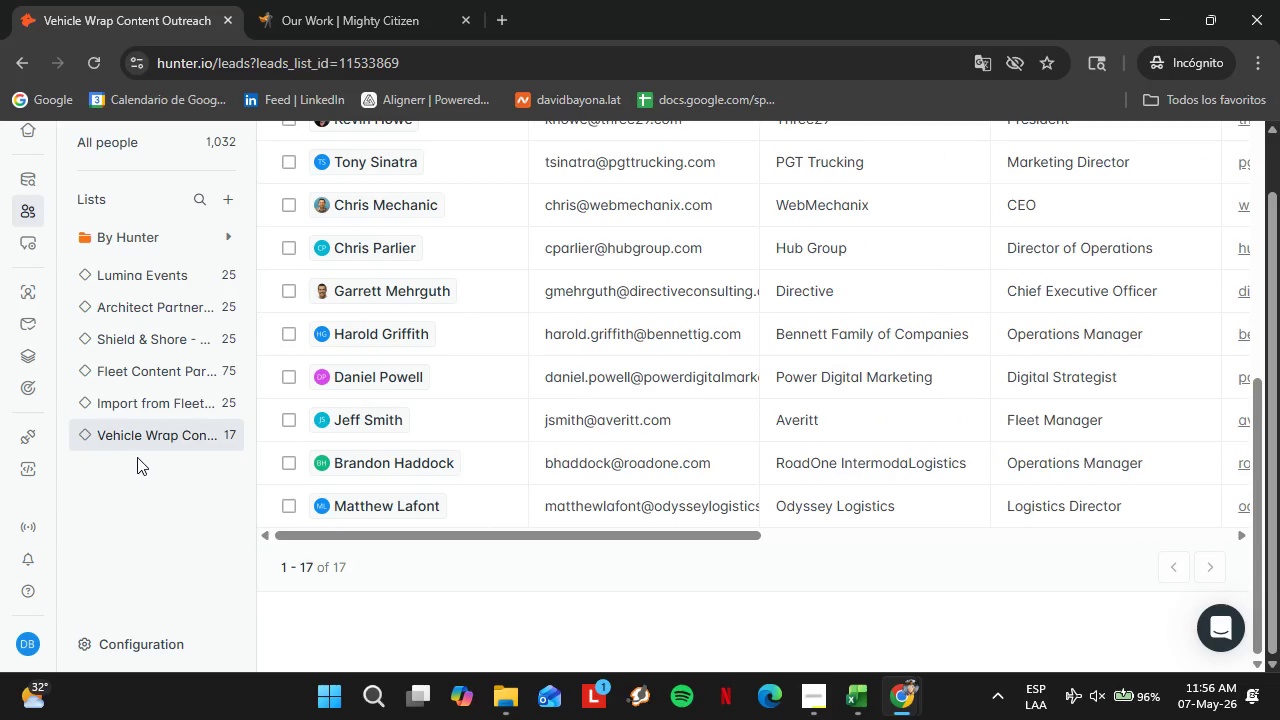 
mouse_move([158, 440])
 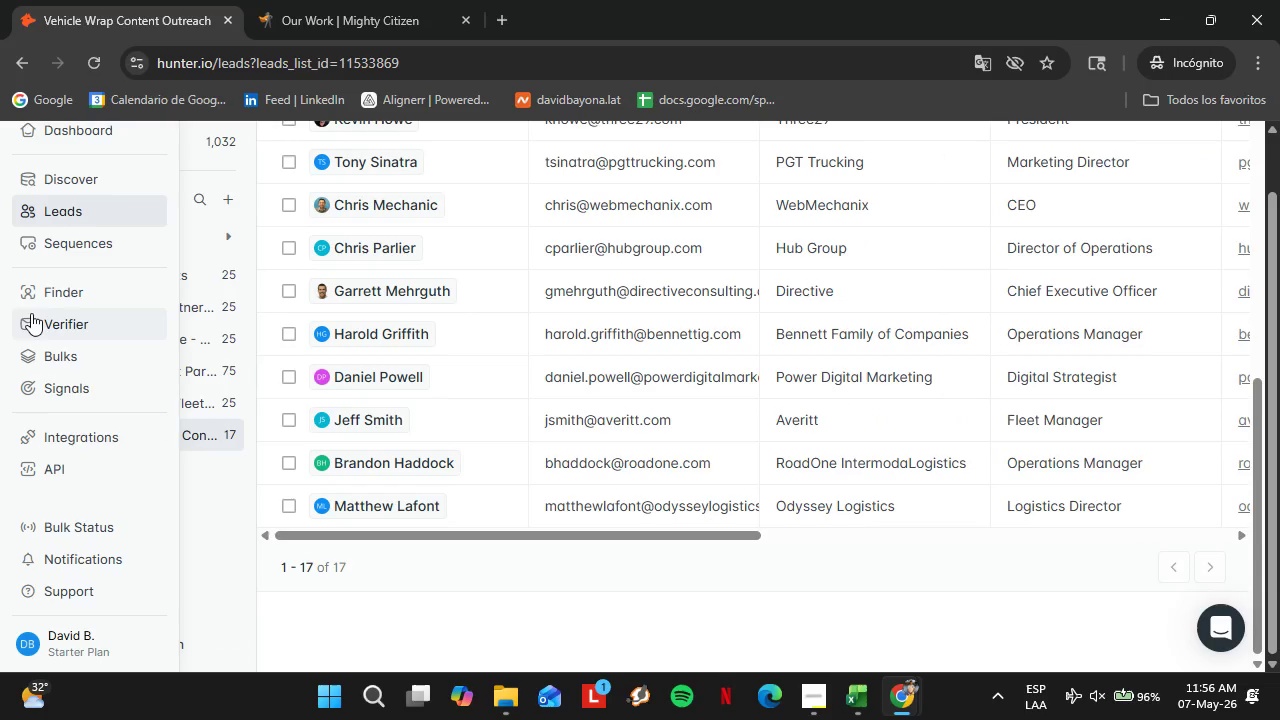 
left_click([45, 300])
 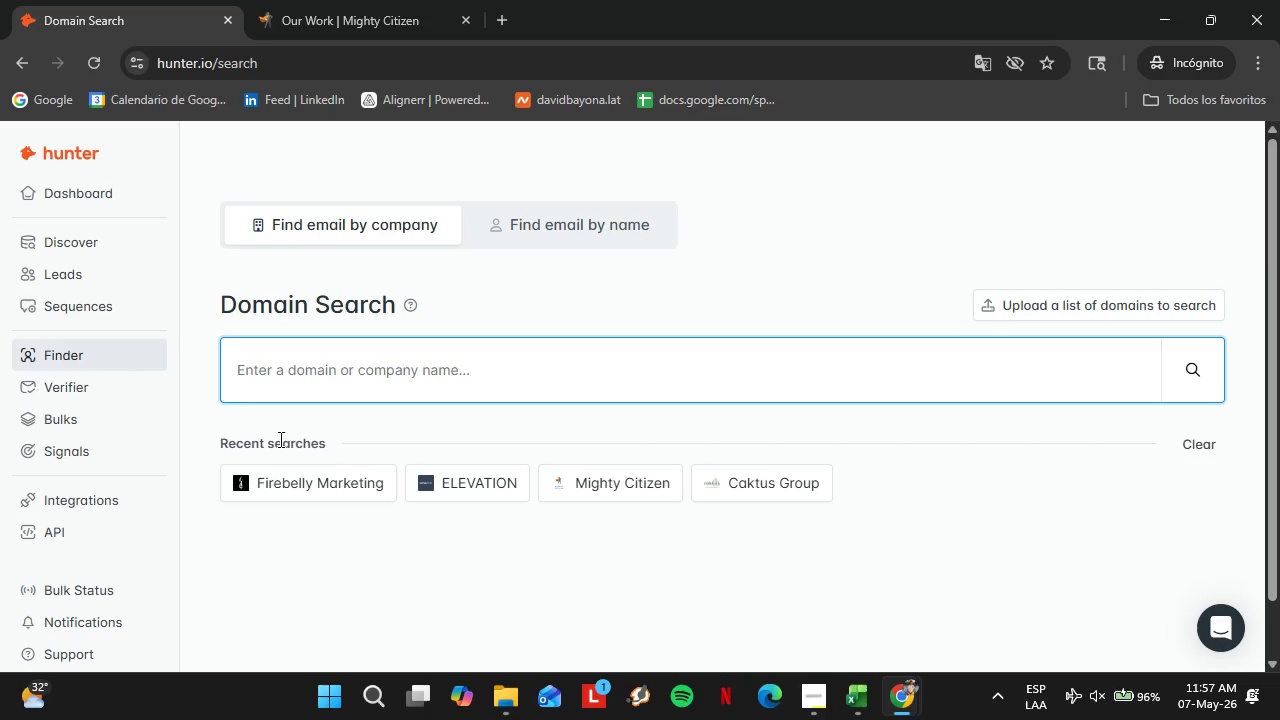 
wait(26.25)
 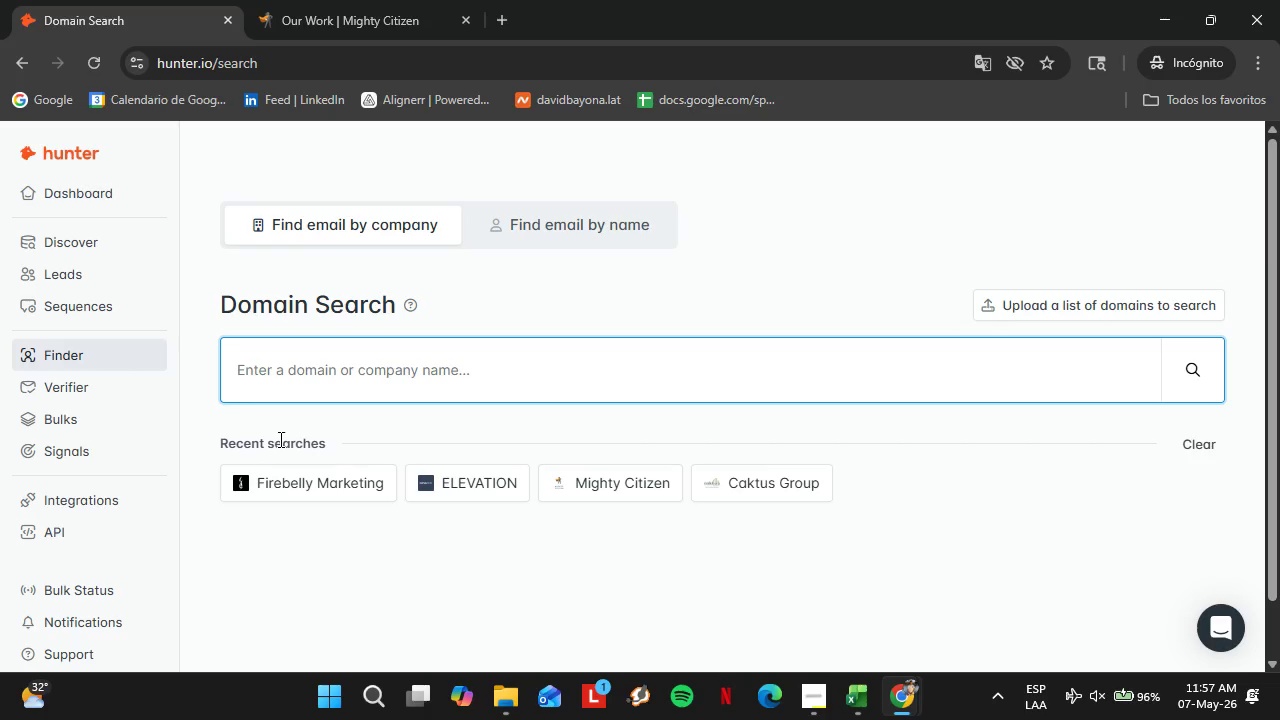 
type(walkeradvertisi)
 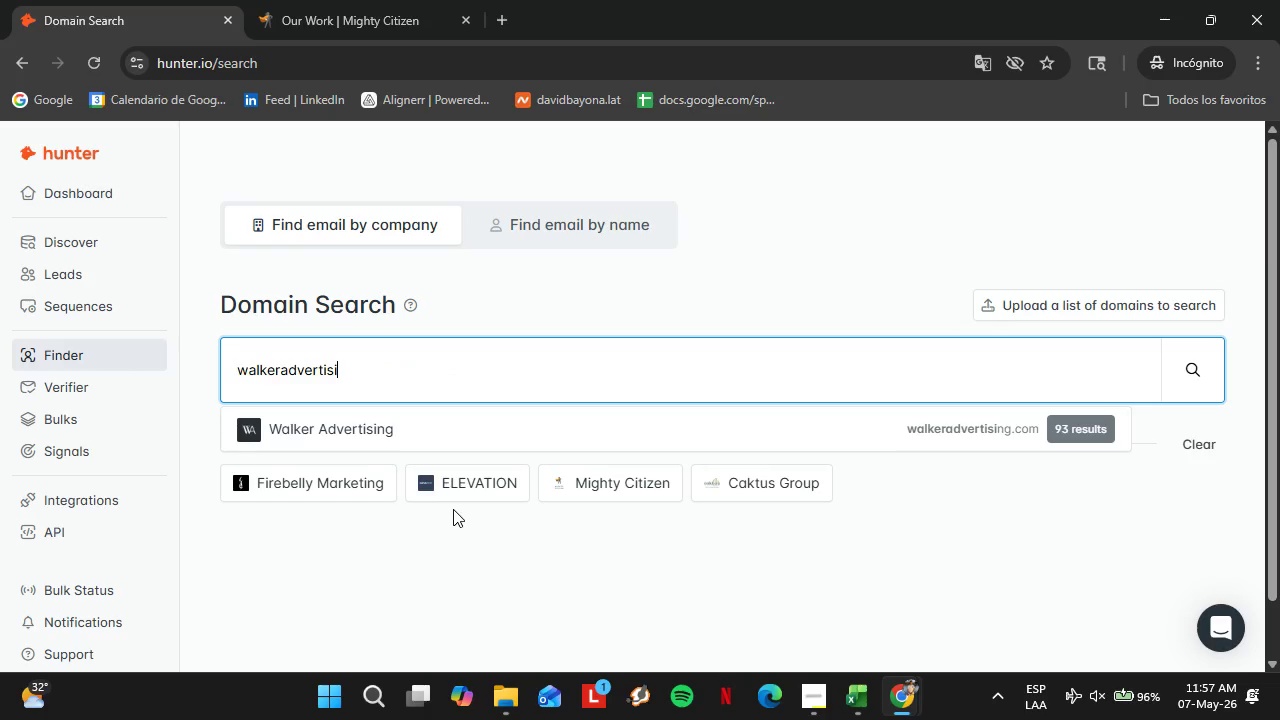 
key(ArrowDown)
 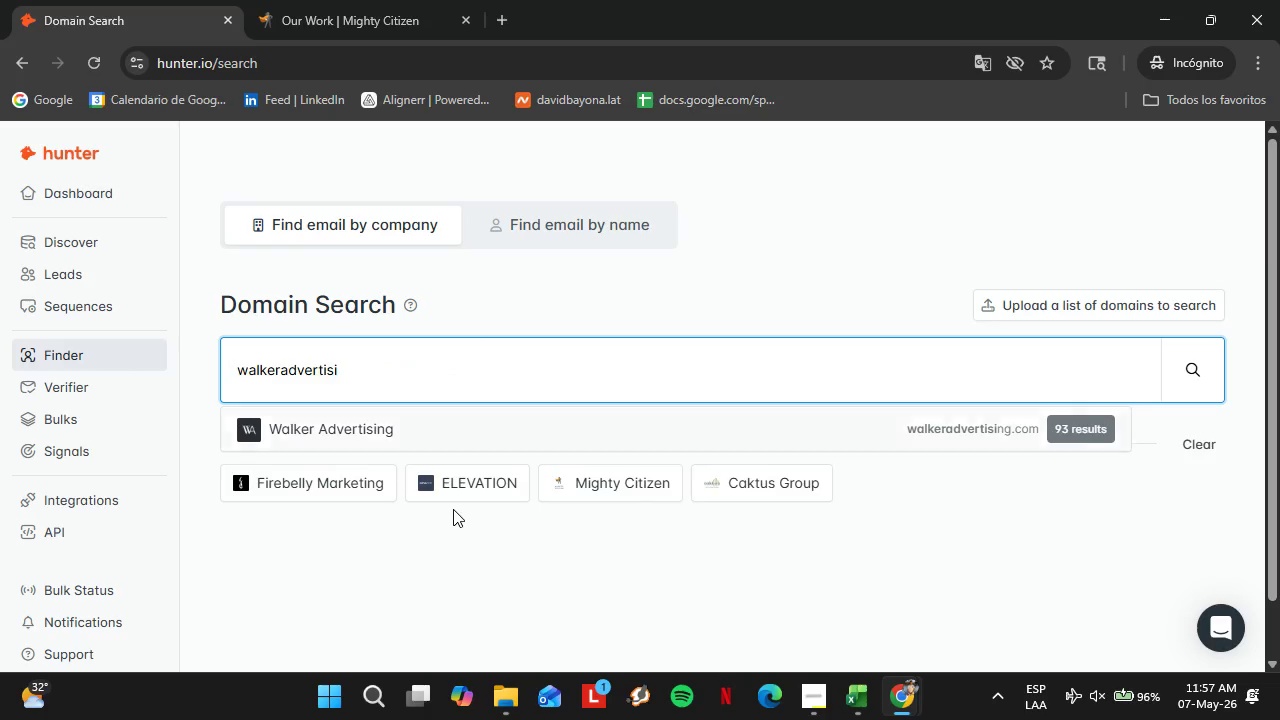 
key(Enter)
 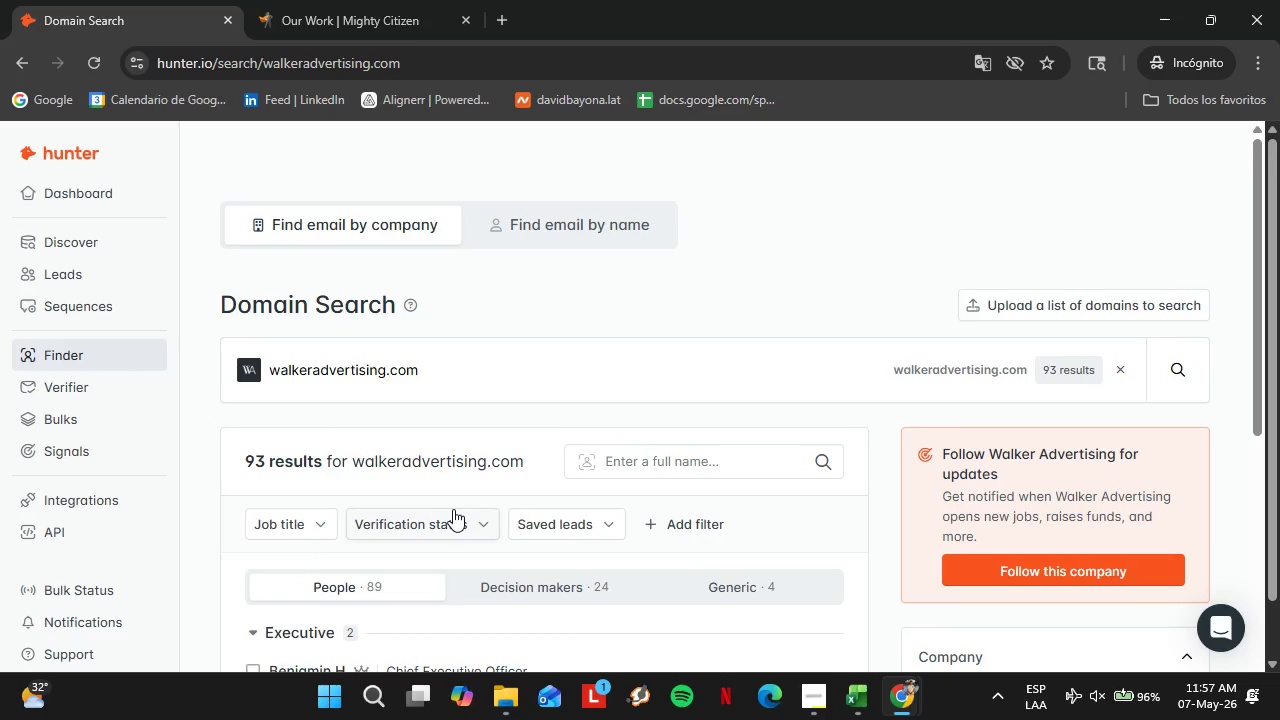 
scroll: coordinate [557, 506], scroll_direction: down, amount: 4.0
 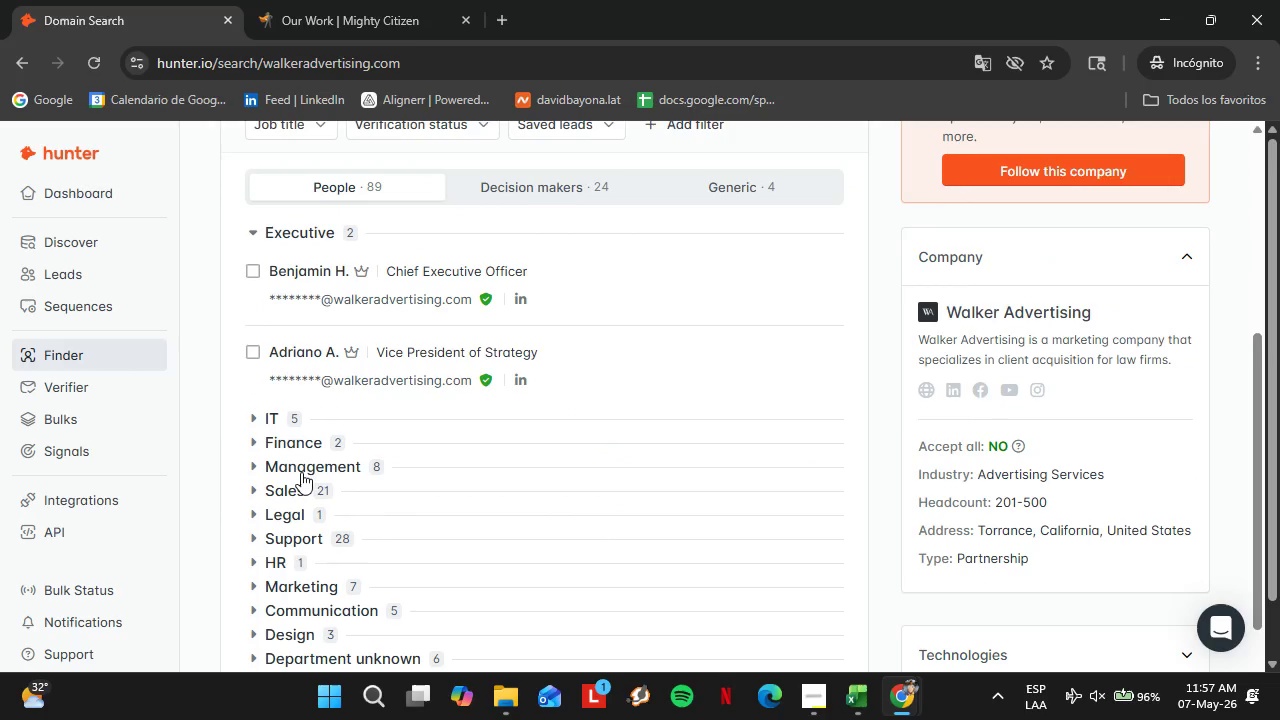 
left_click([293, 472])
 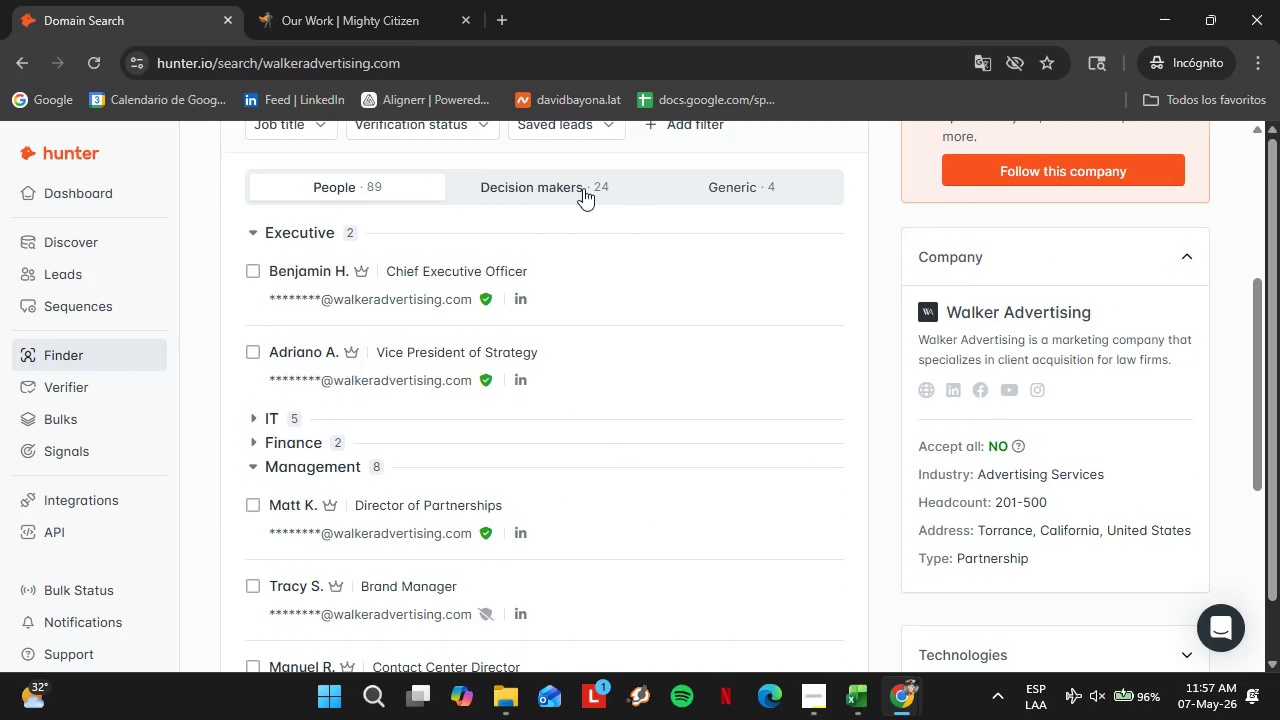 
left_click([536, 179])
 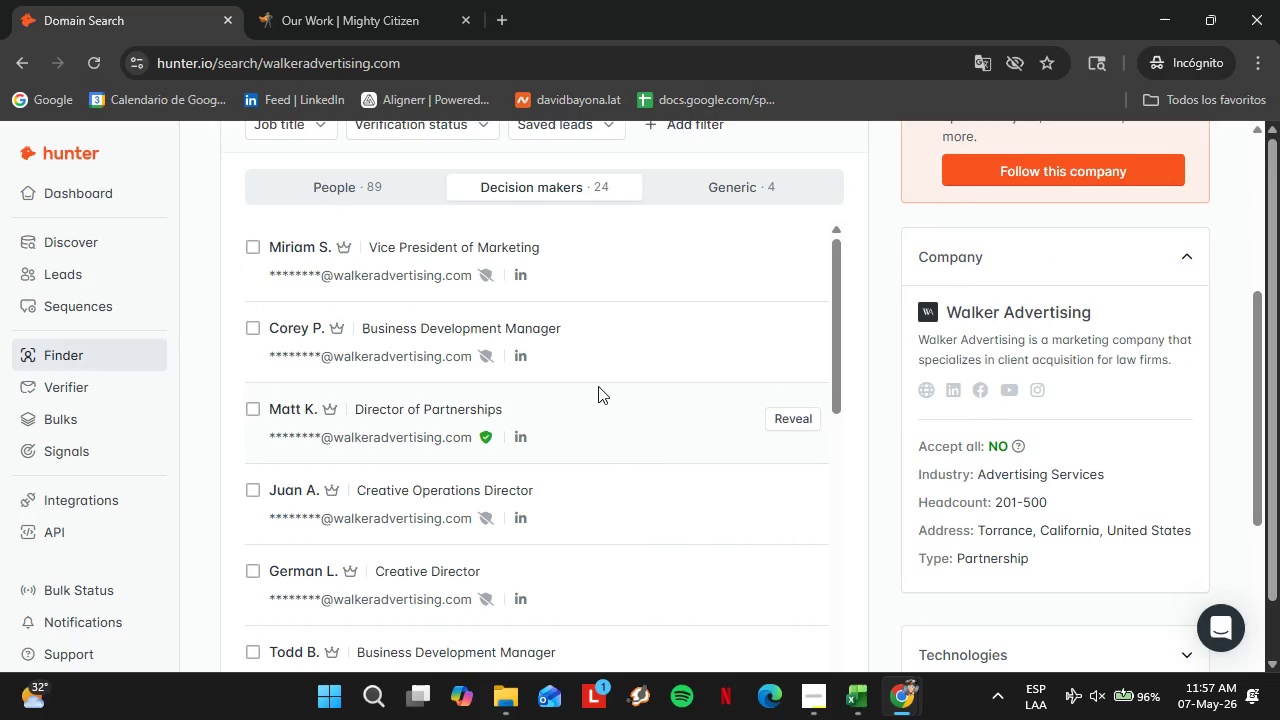 
scroll: coordinate [637, 456], scroll_direction: down, amount: 11.0
 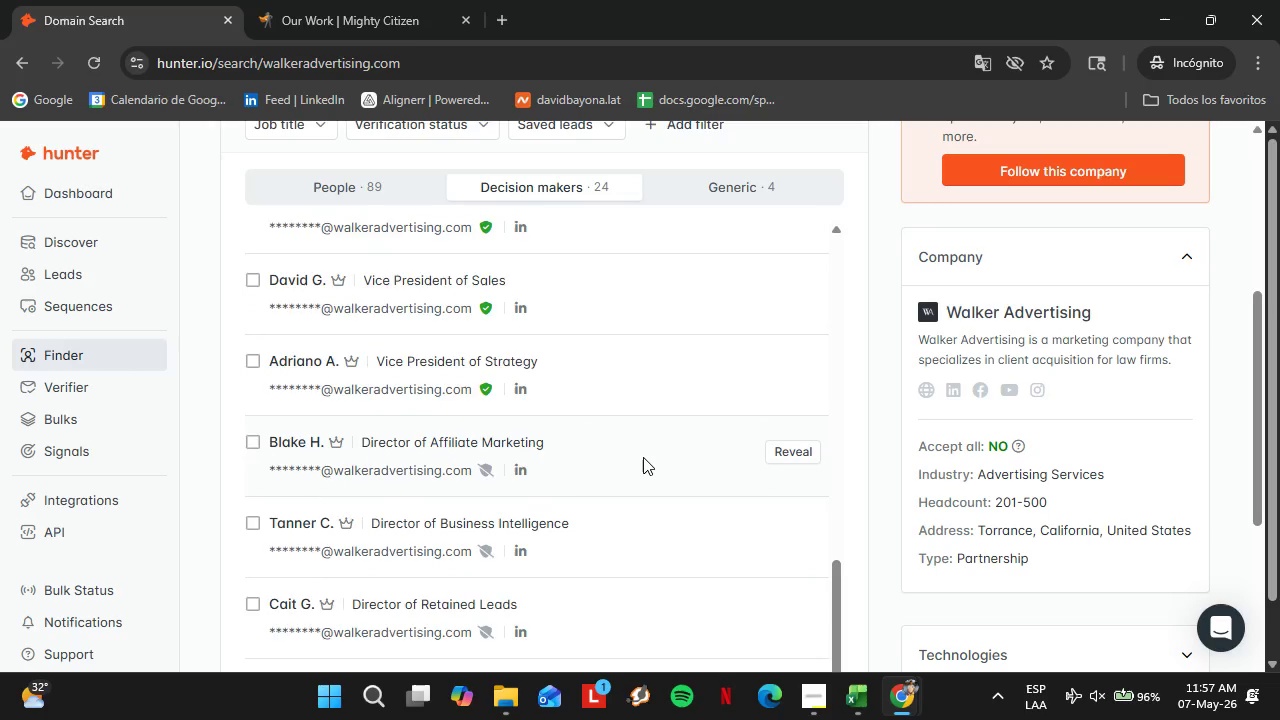 
scroll: coordinate [643, 457], scroll_direction: down, amount: 4.0
 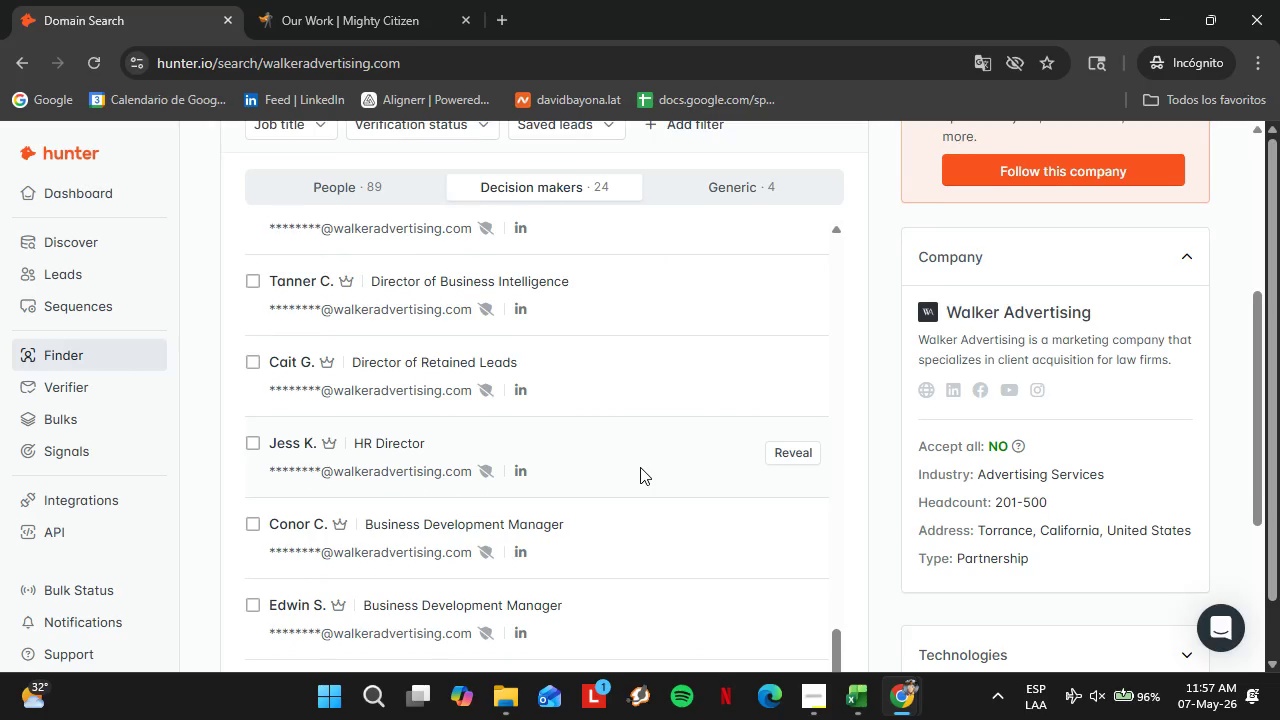 
scroll: coordinate [639, 478], scroll_direction: up, amount: 13.0
 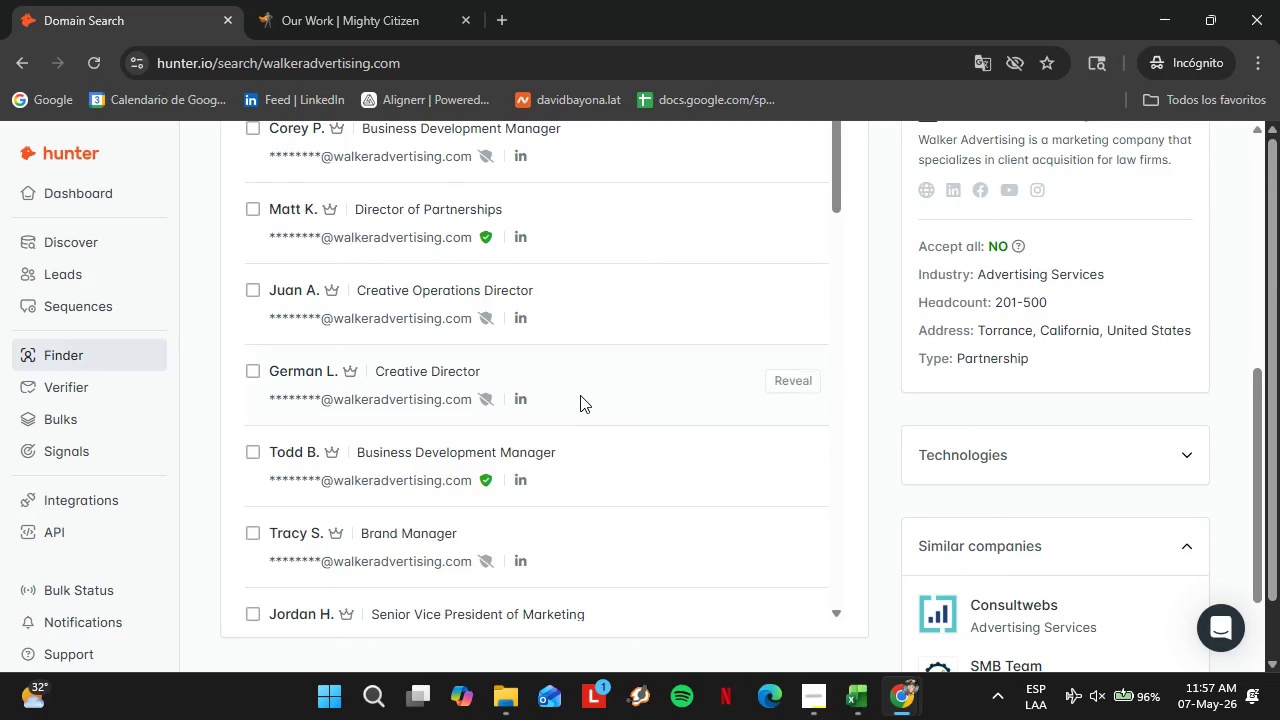 
scroll: coordinate [580, 395], scroll_direction: up, amount: 2.0
 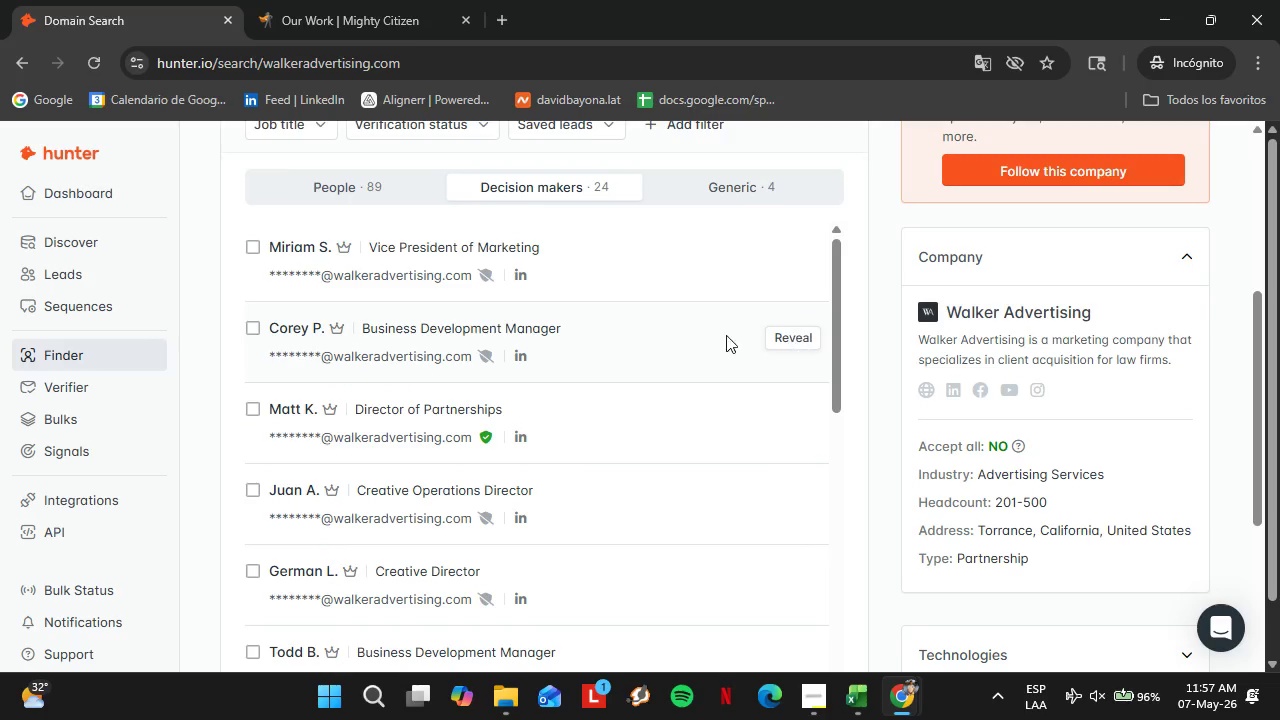 
wait(5.61)
 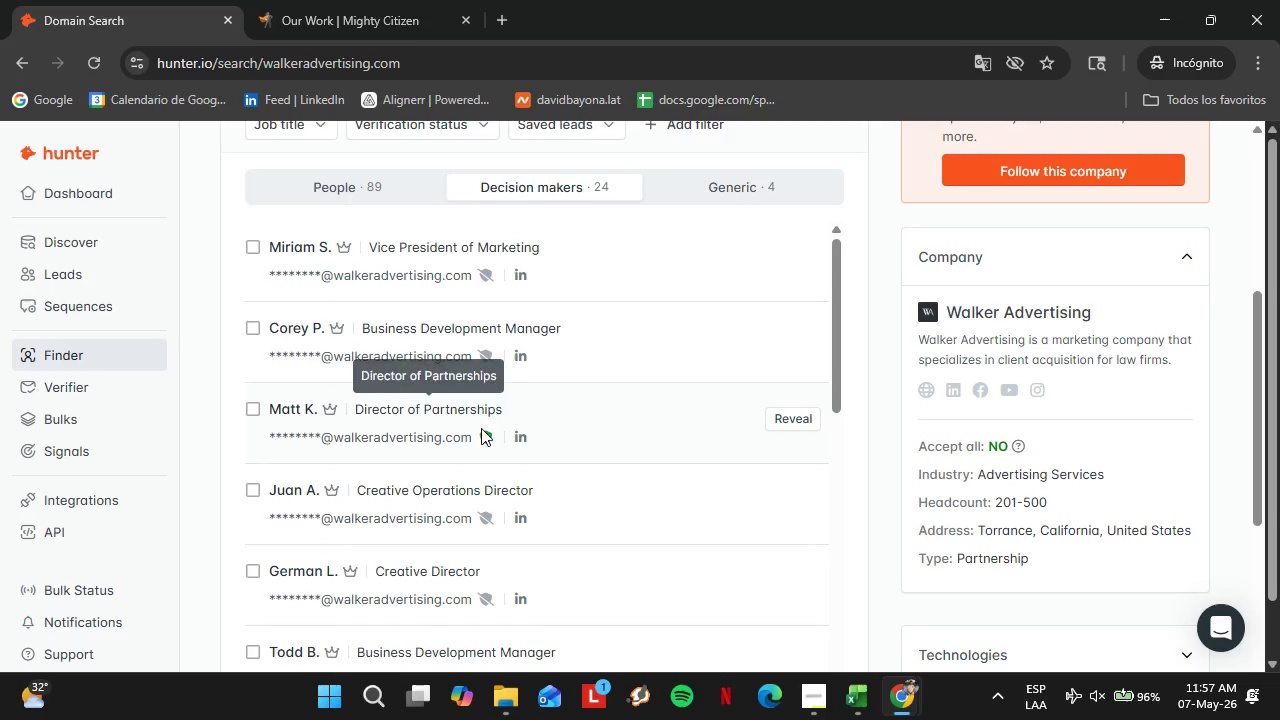 
left_click([861, 678])
 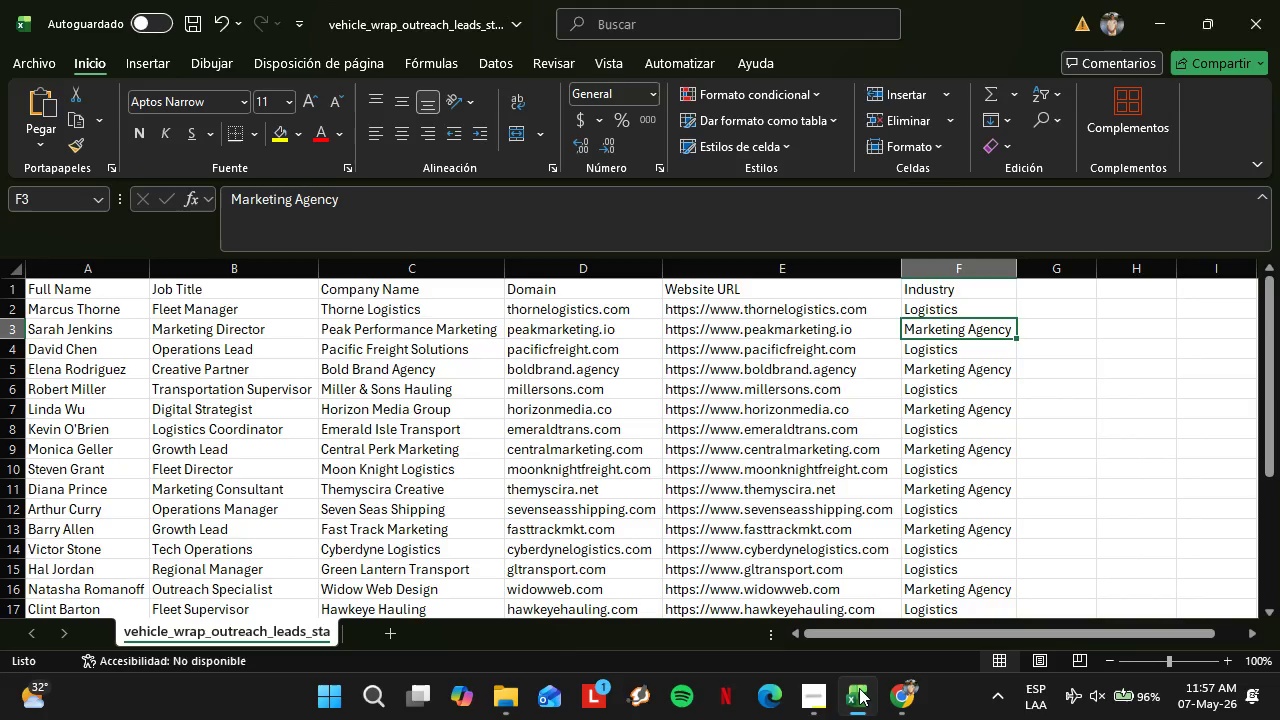 
left_click([859, 688])
 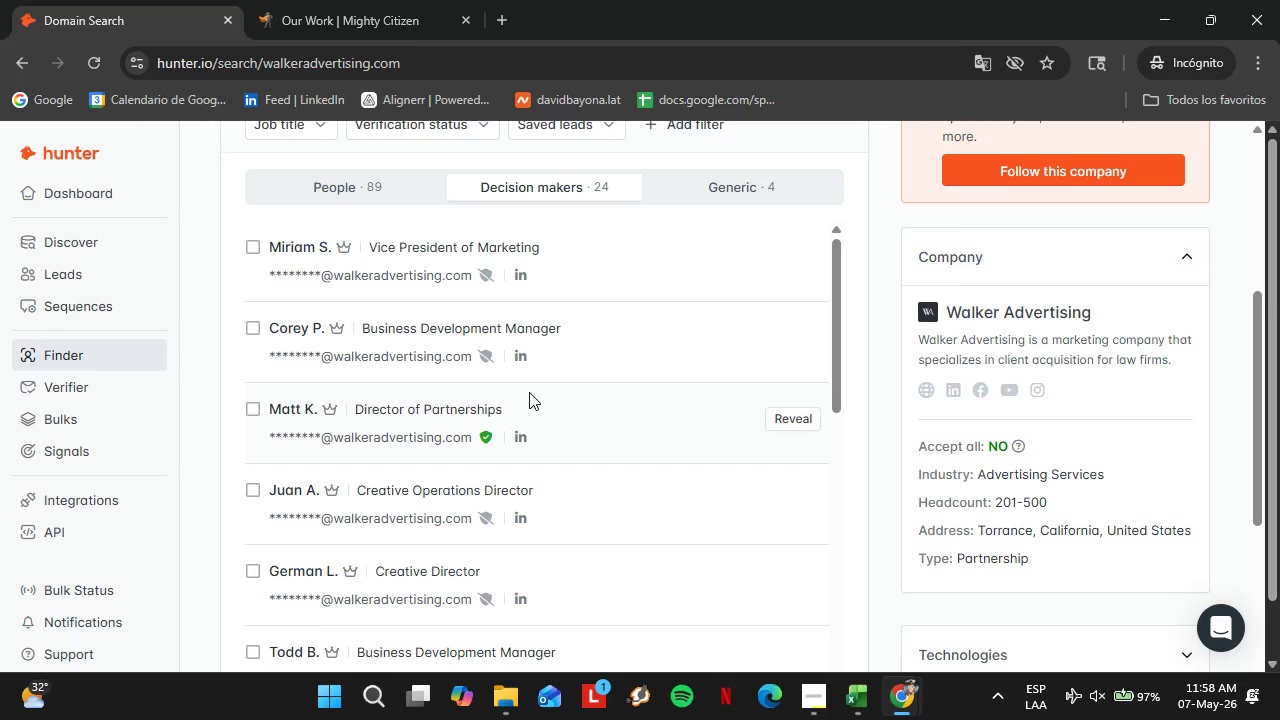 
wait(67.06)
 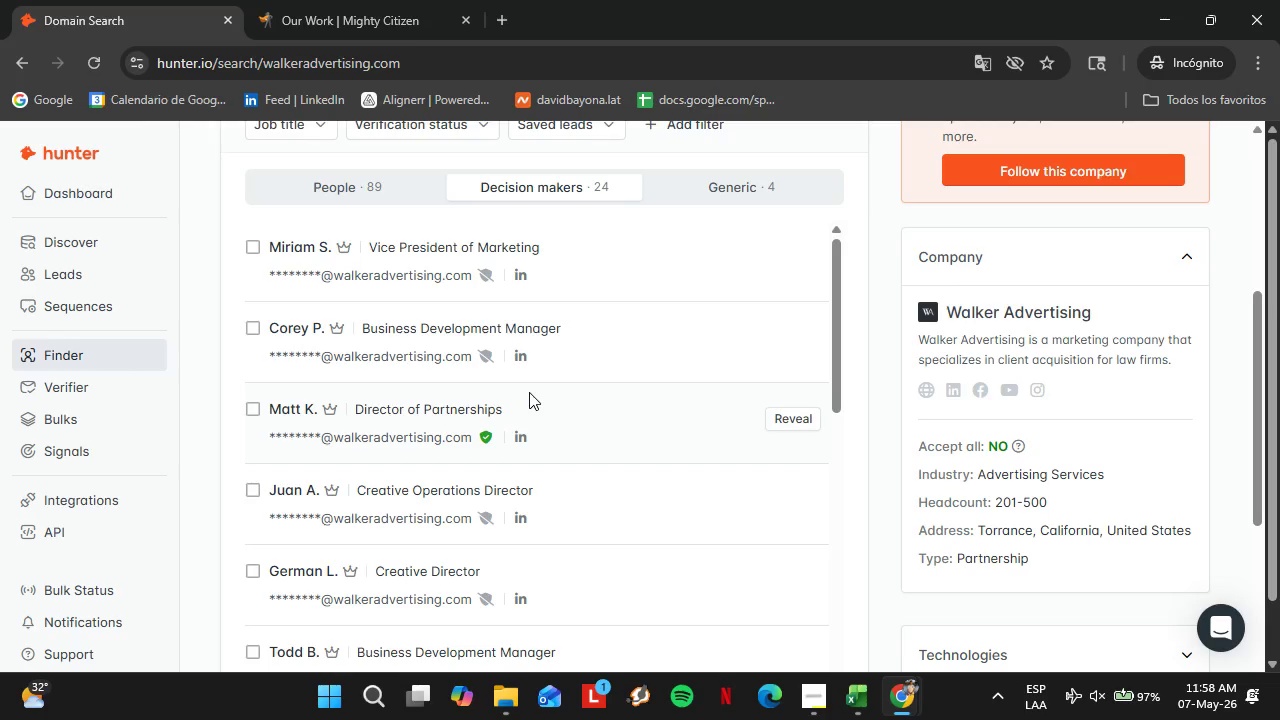 
scroll: coordinate [563, 454], scroll_direction: down, amount: 9.0
 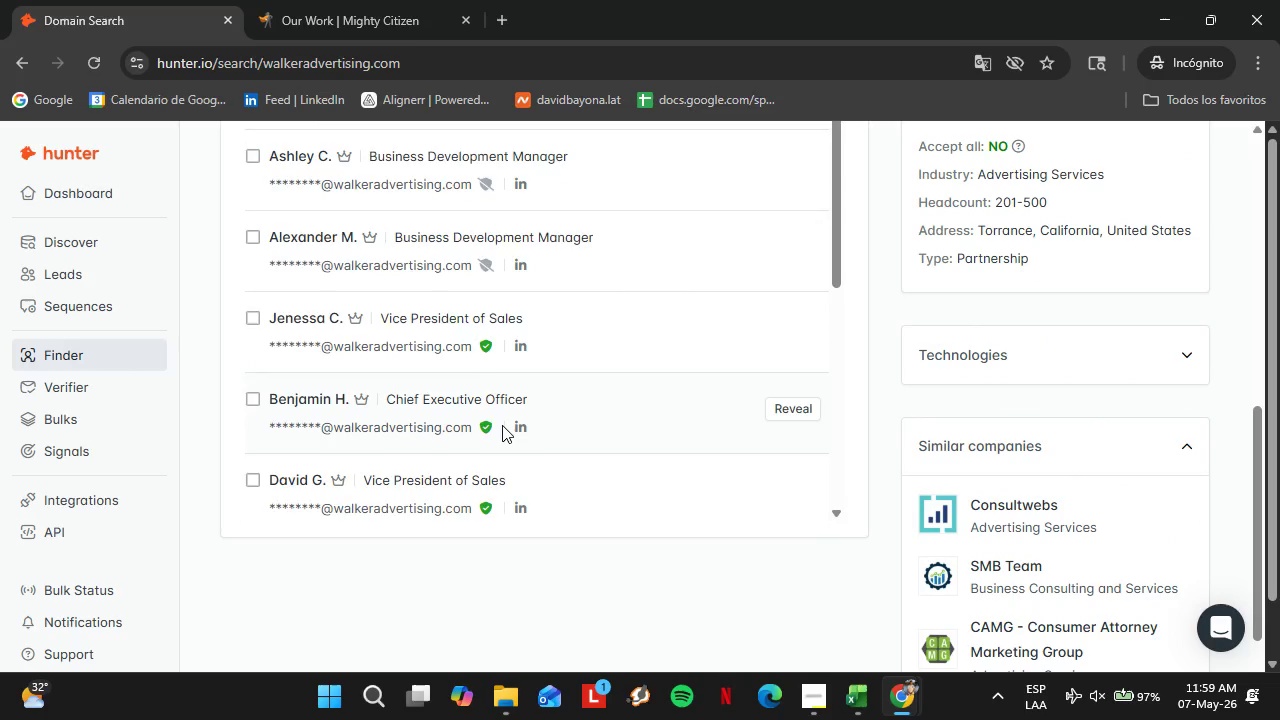 
scroll: coordinate [502, 425], scroll_direction: down, amount: 3.0
 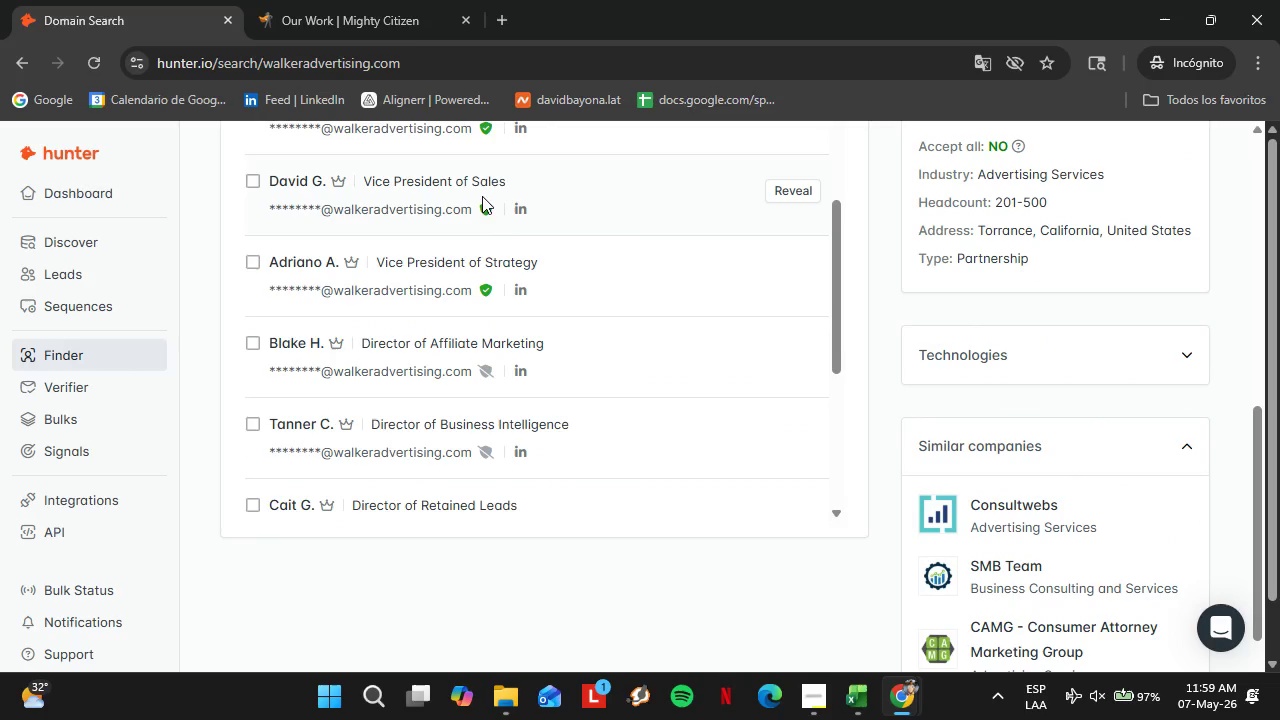 
scroll: coordinate [500, 221], scroll_direction: up, amount: 1.0
 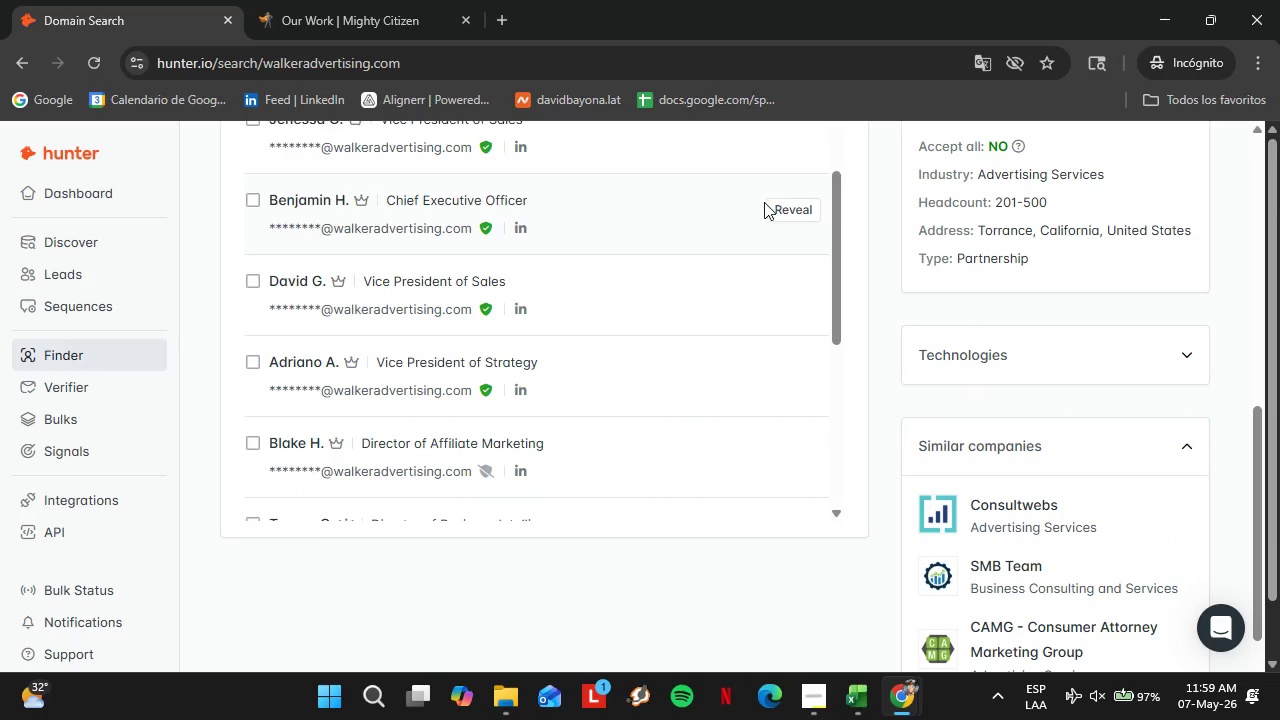 
left_click([809, 208])
 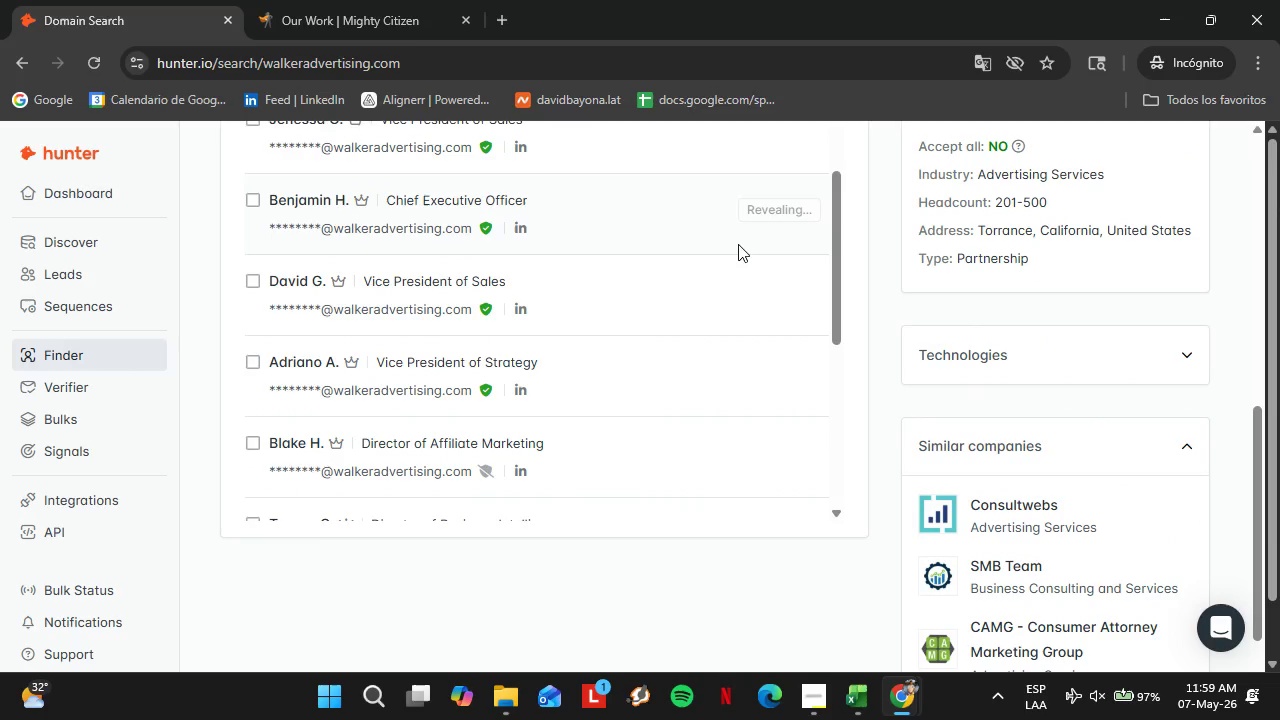 
mouse_move([782, 206])
 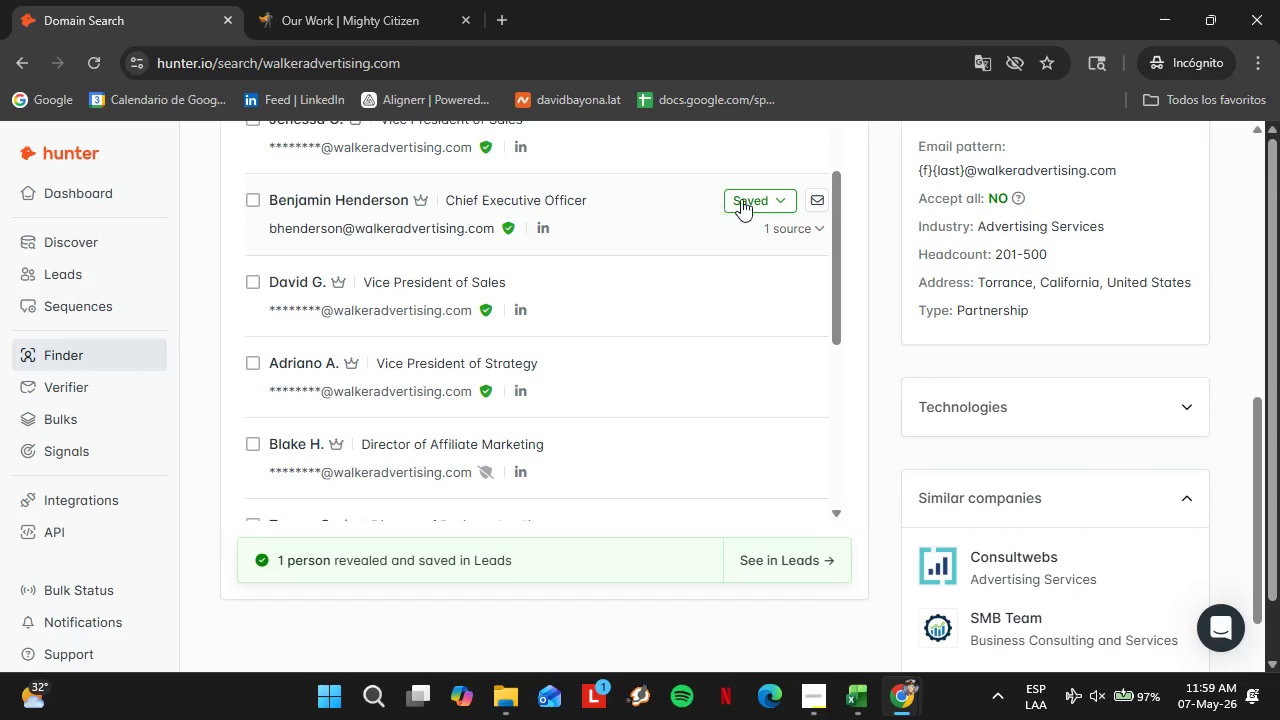 
double_click([743, 198])
 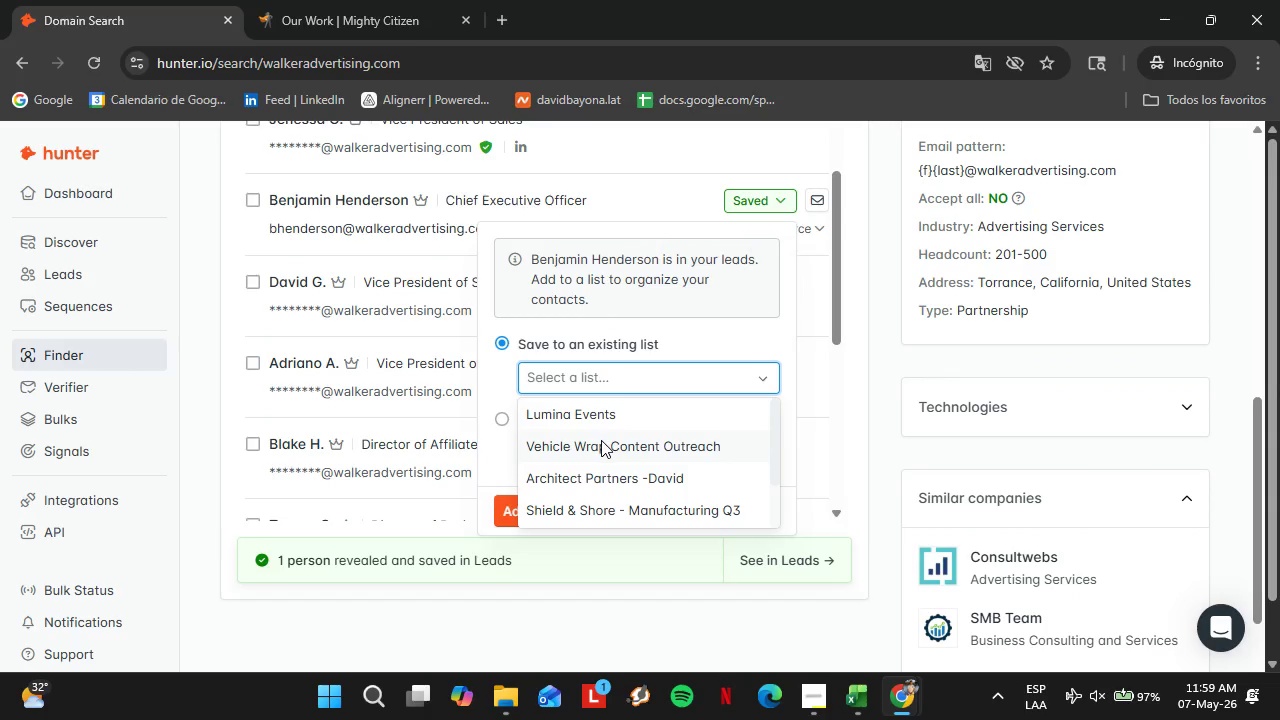 
double_click([544, 507])
 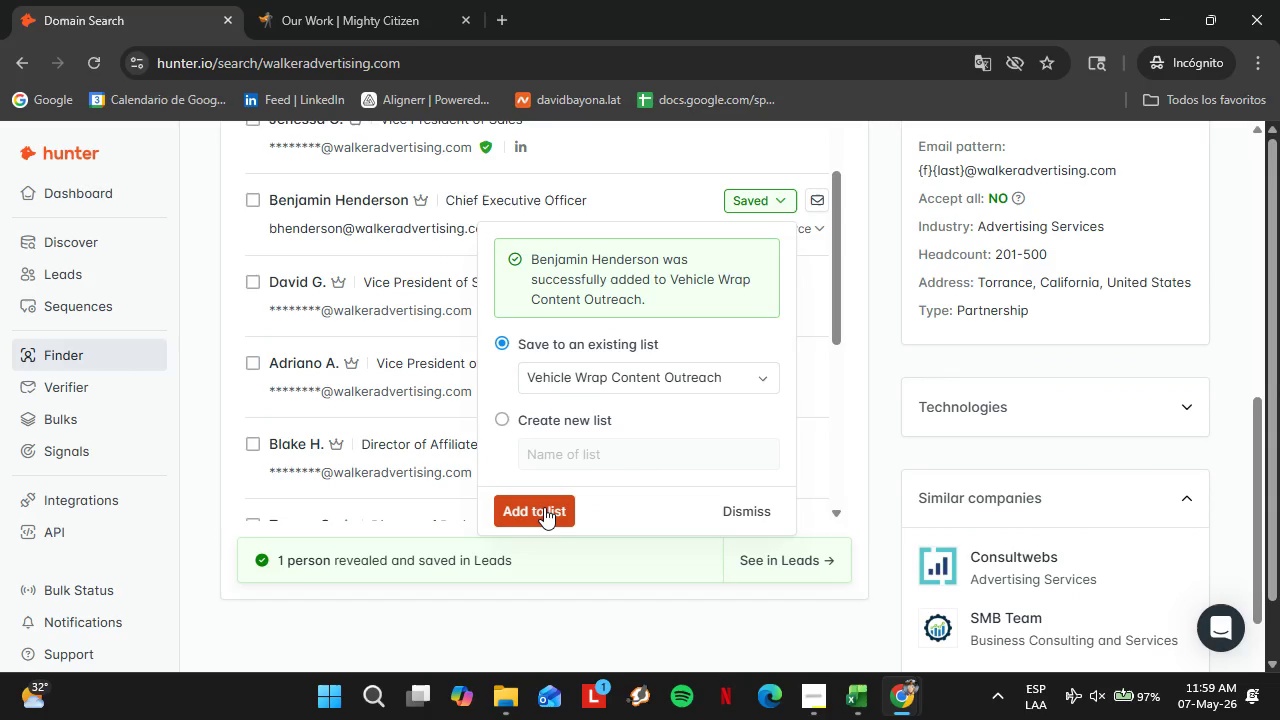 
wait(26.69)
 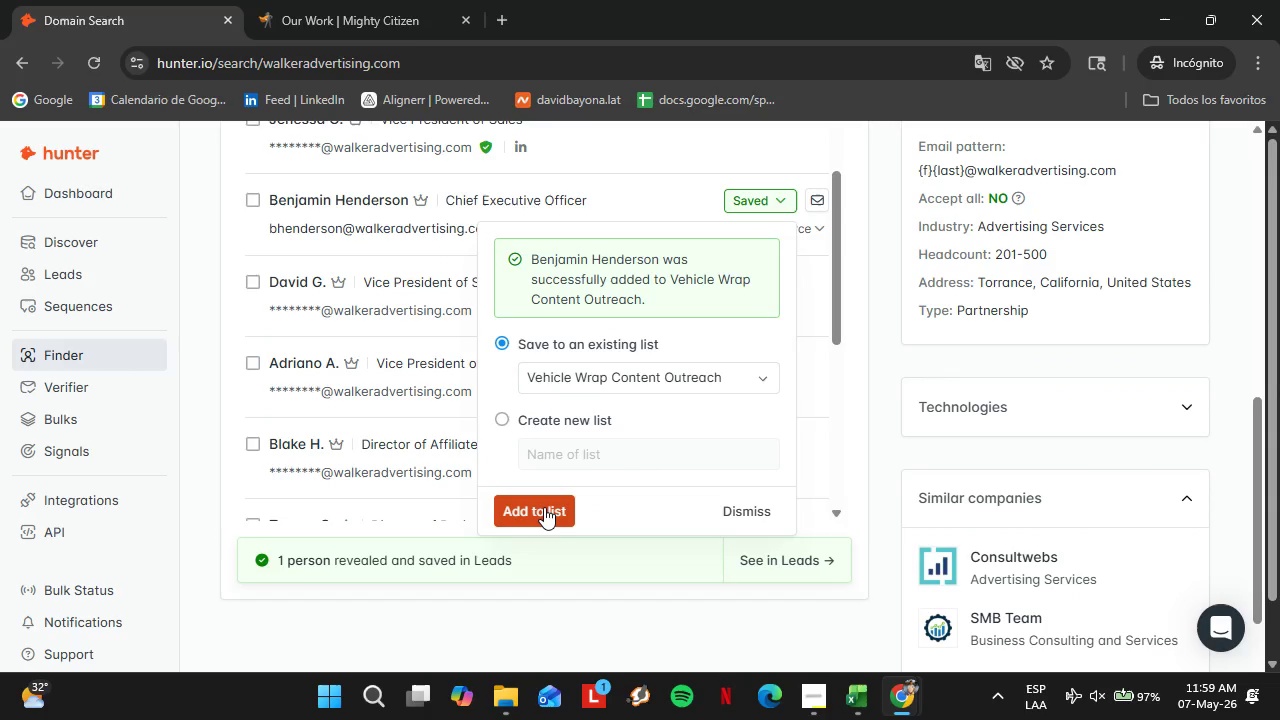 
left_click([747, 497])
 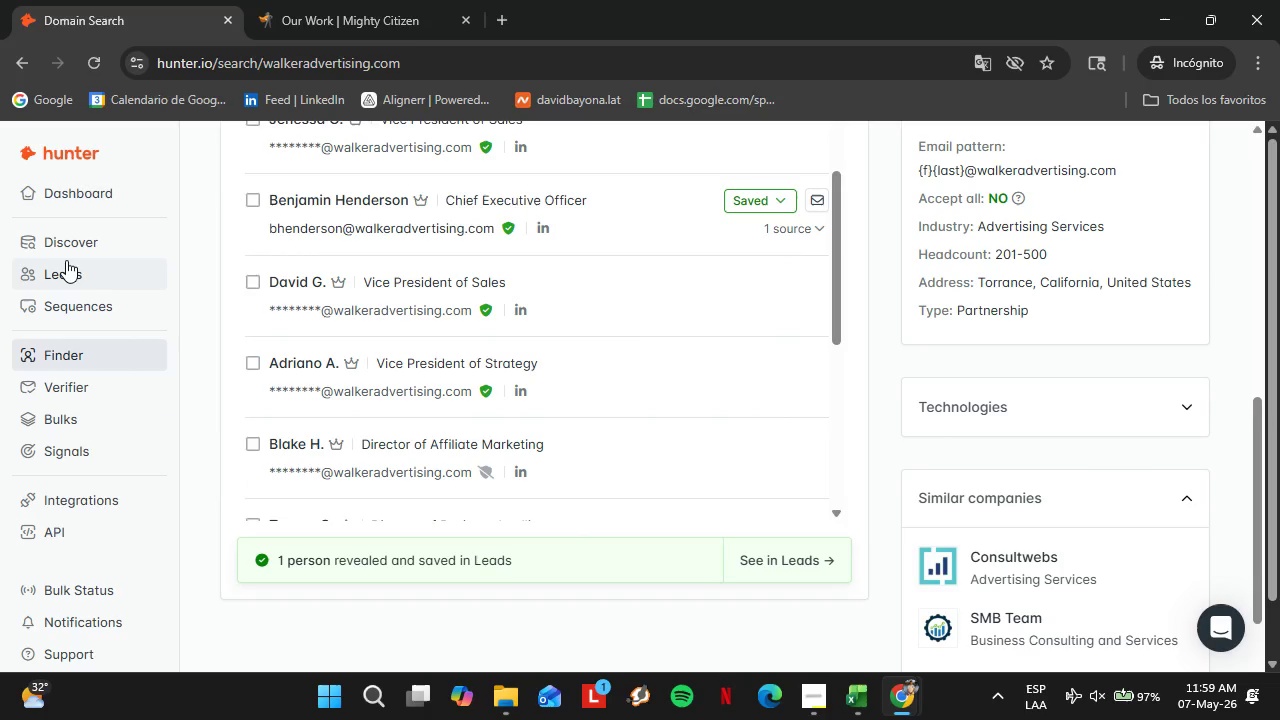 
left_click([65, 263])
 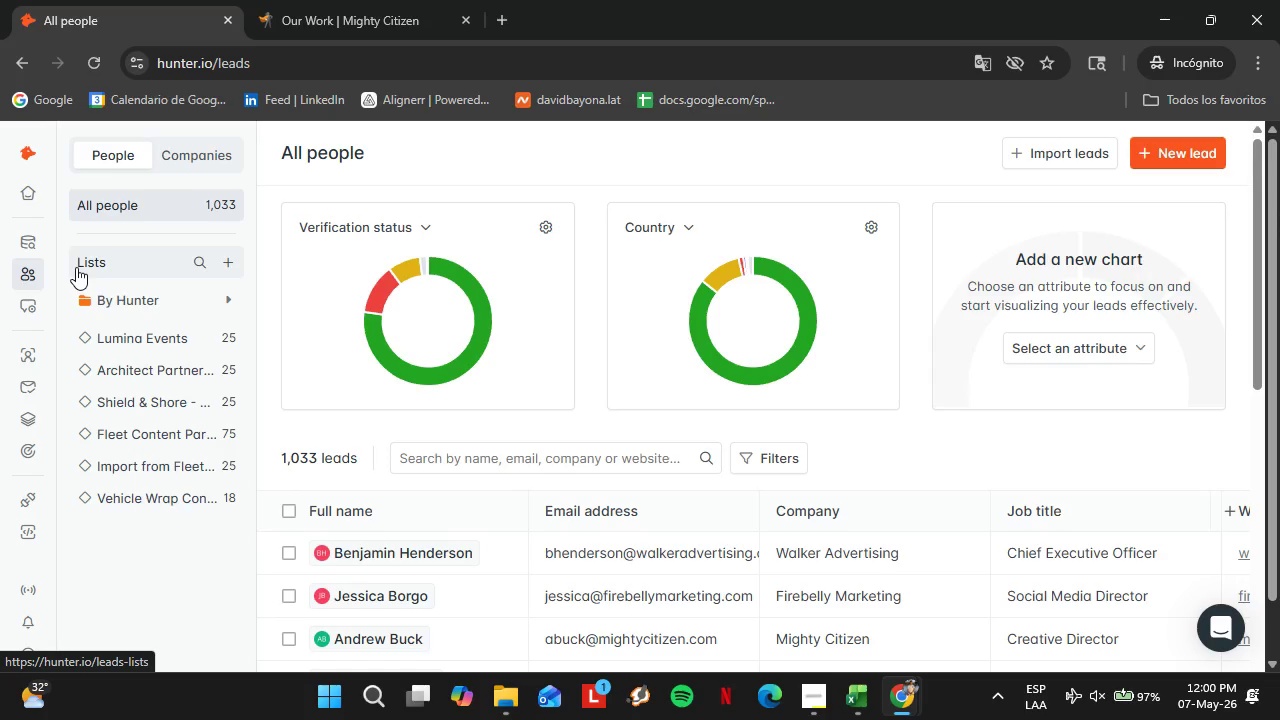 
wait(64.95)
 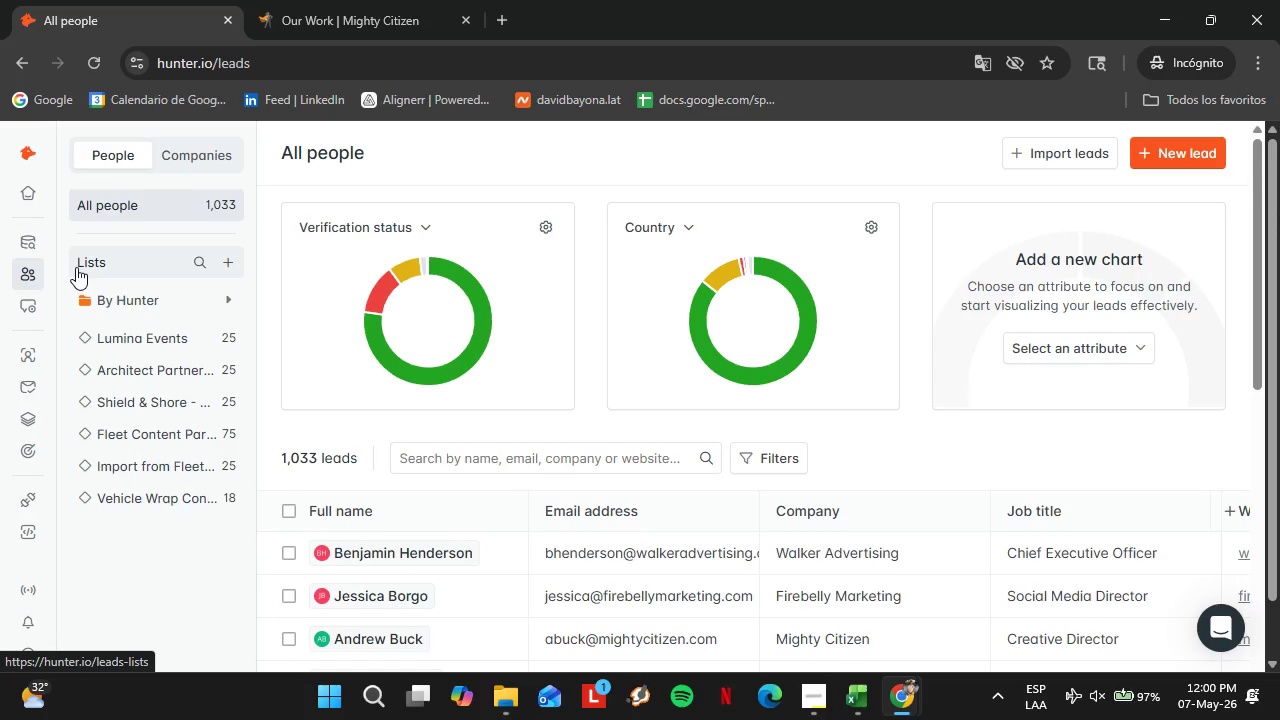 
left_click([161, 504])
 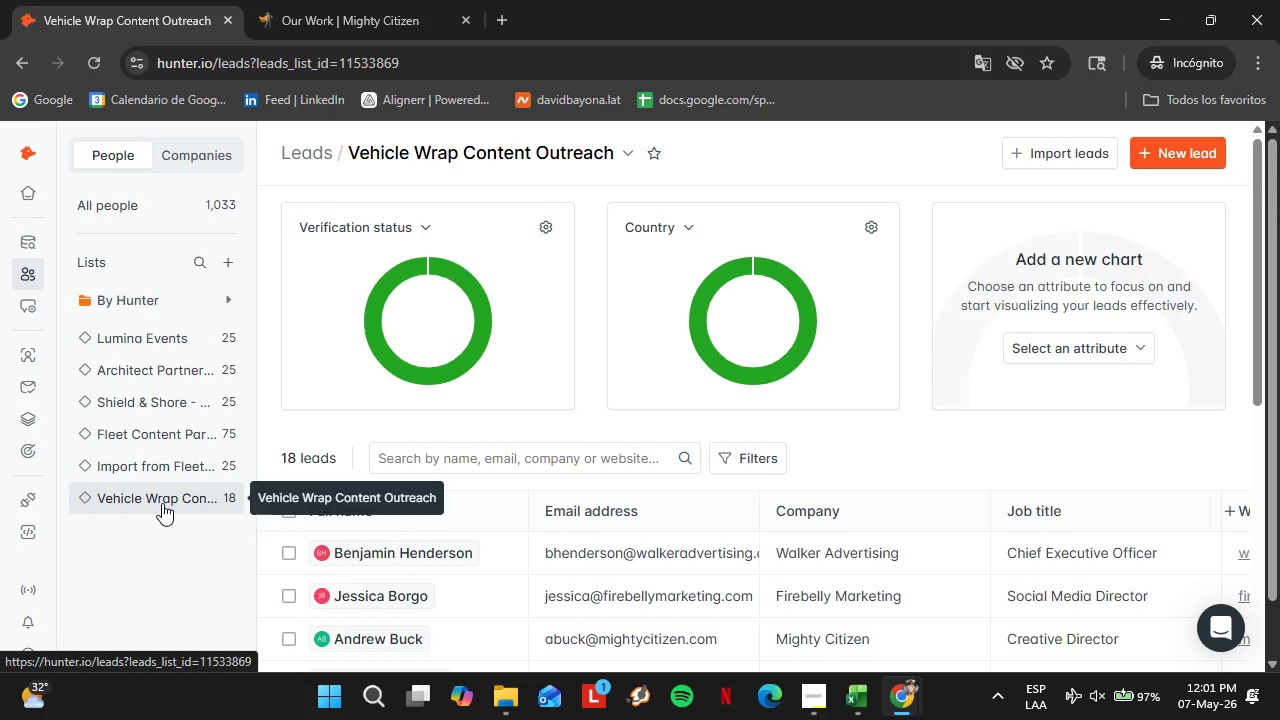 
wait(20.25)
 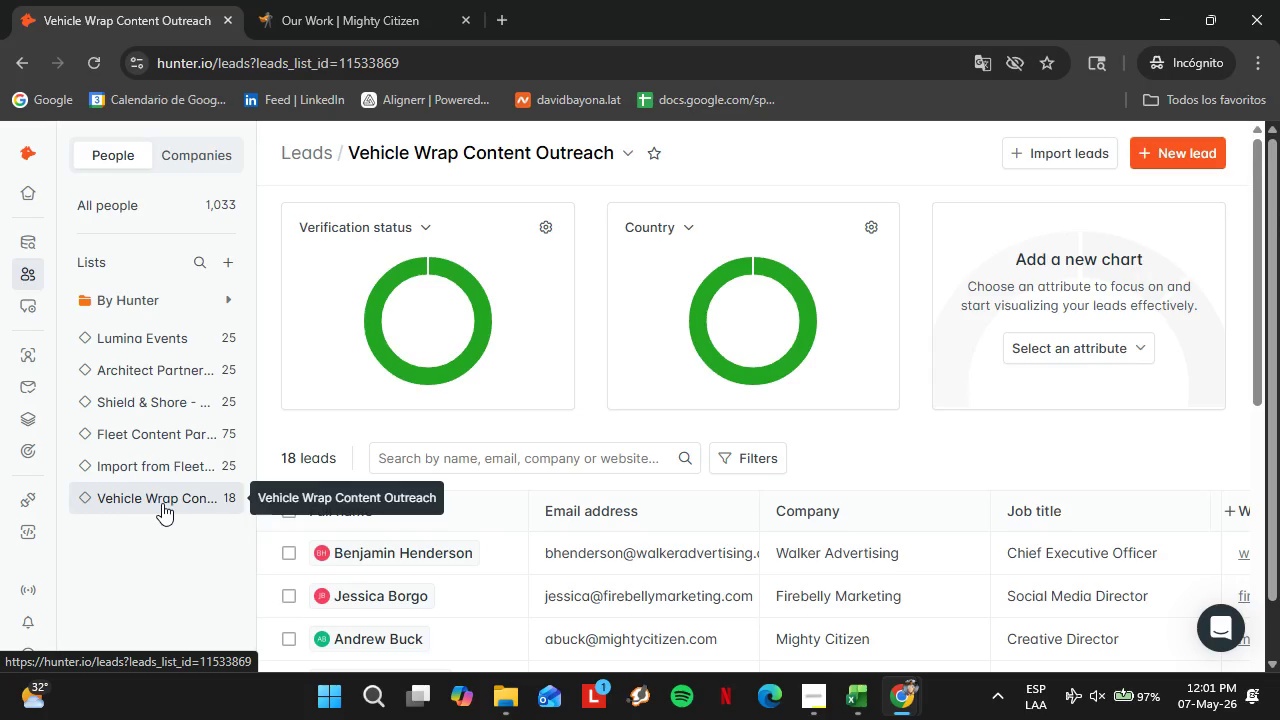 
scroll: coordinate [608, 568], scroll_direction: down, amount: 11.0
 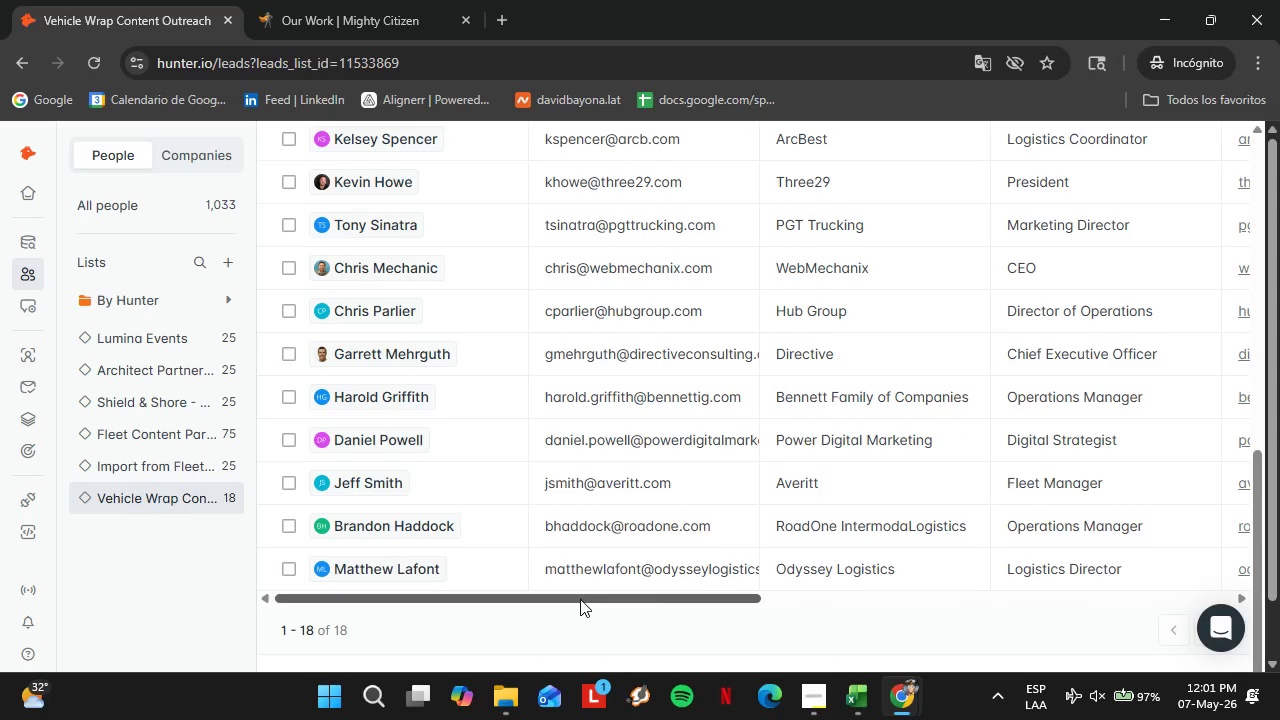 
left_click_drag(start_coordinate=[580, 599], to_coordinate=[1147, 569])
 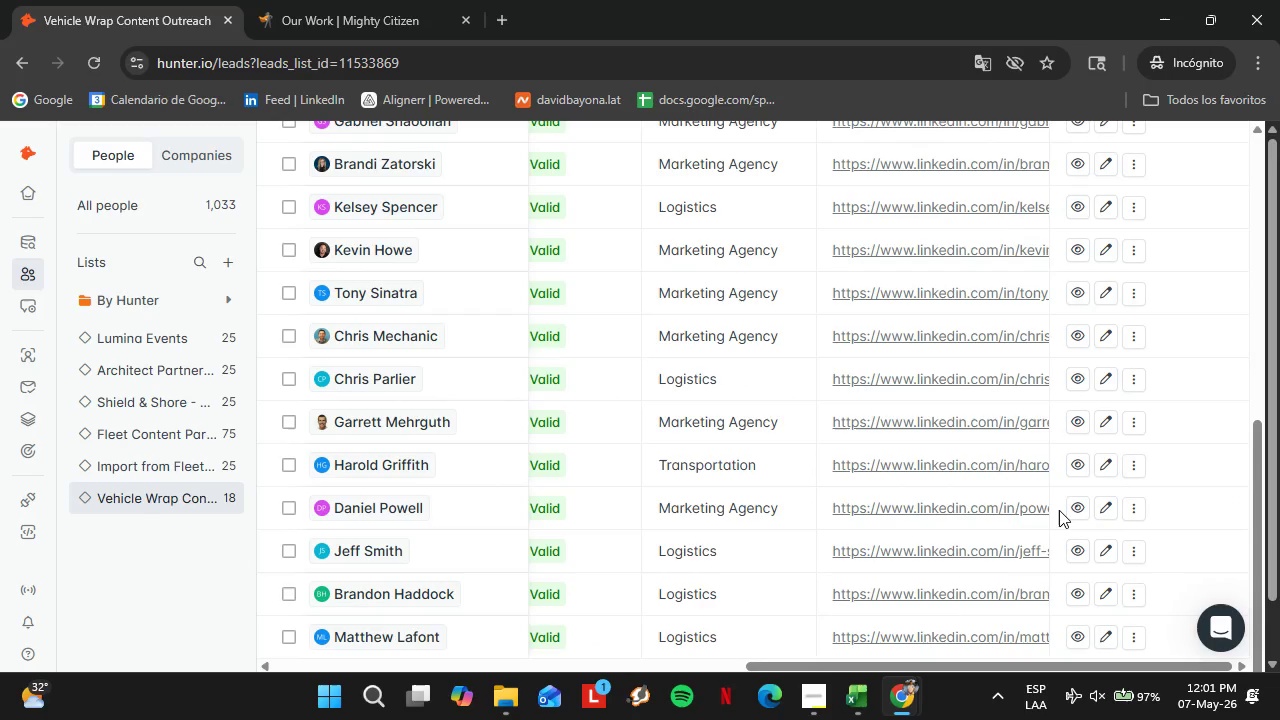 
scroll: coordinate [1037, 497], scroll_direction: up, amount: 6.0
 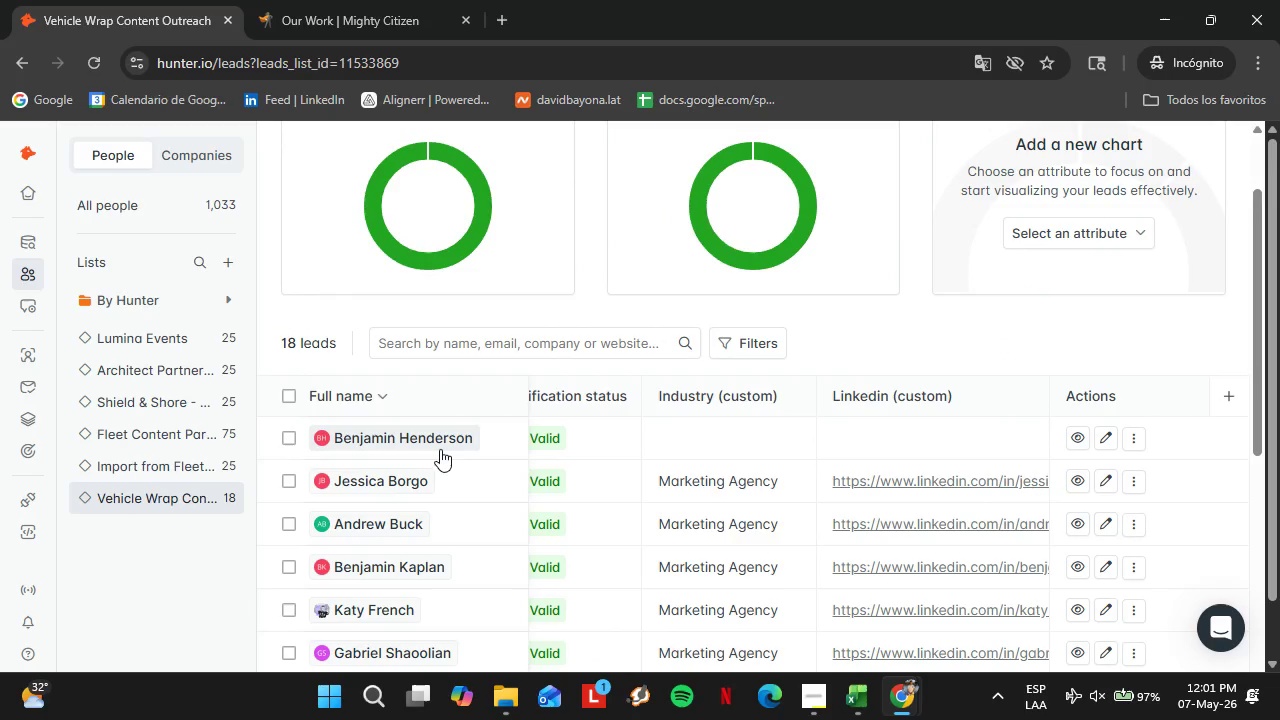 
left_click([440, 449])
 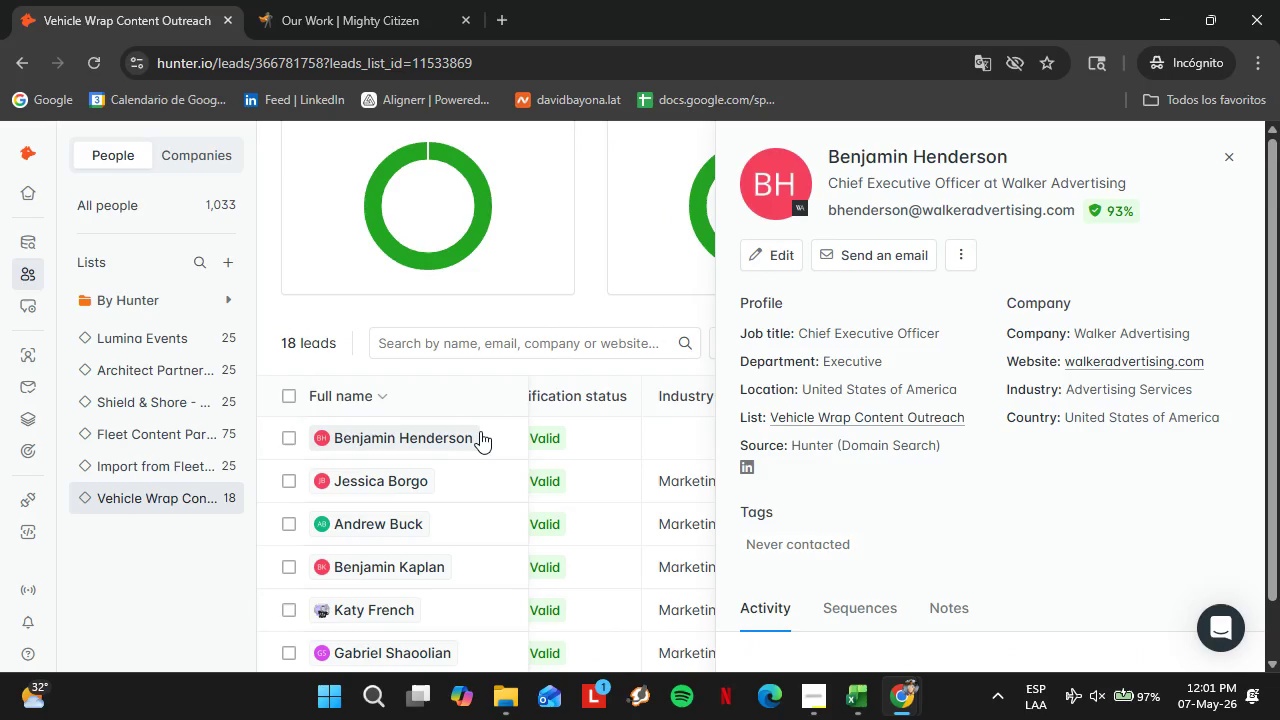 
right_click([740, 467])
 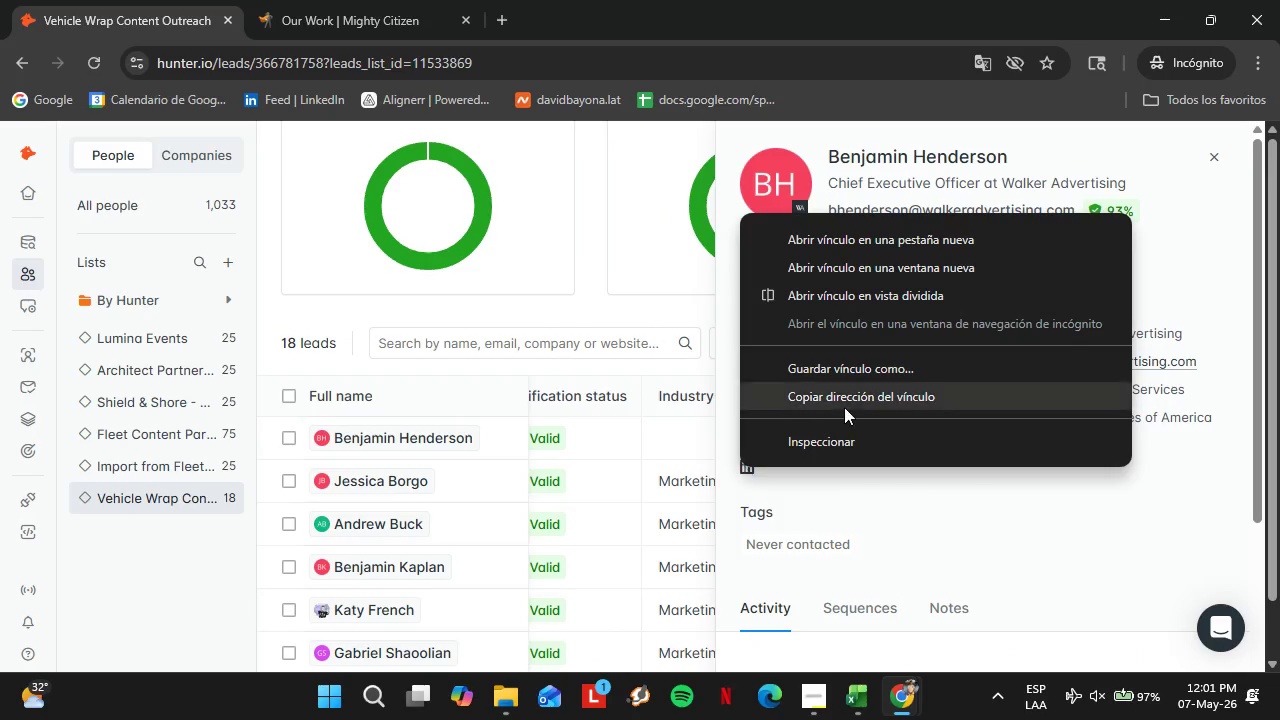 
left_click([845, 405])
 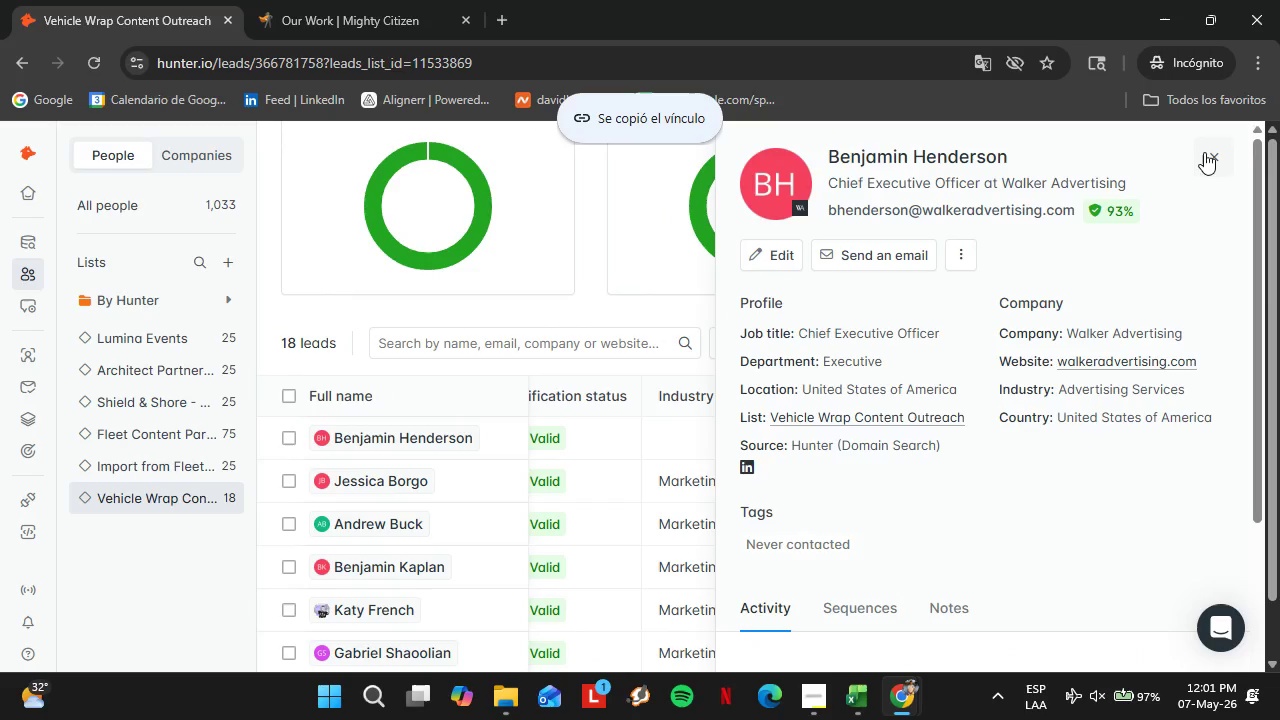 
left_click([1213, 147])
 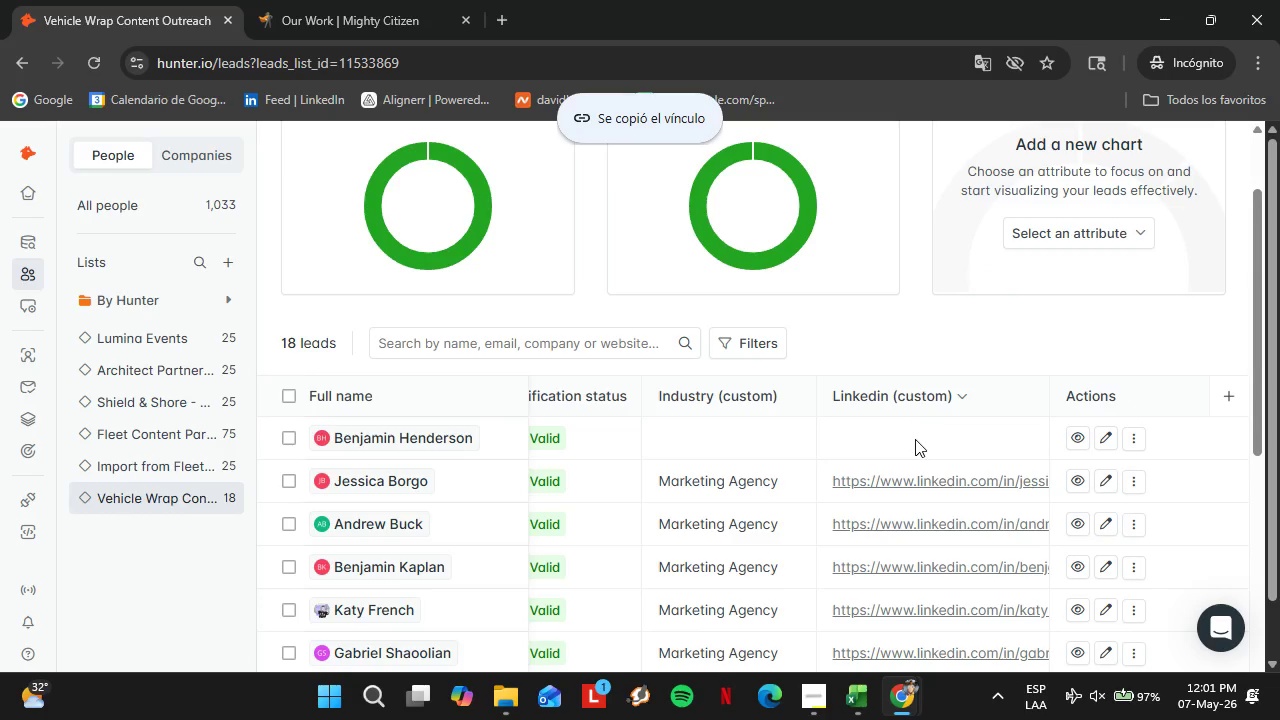 
double_click([915, 439])
 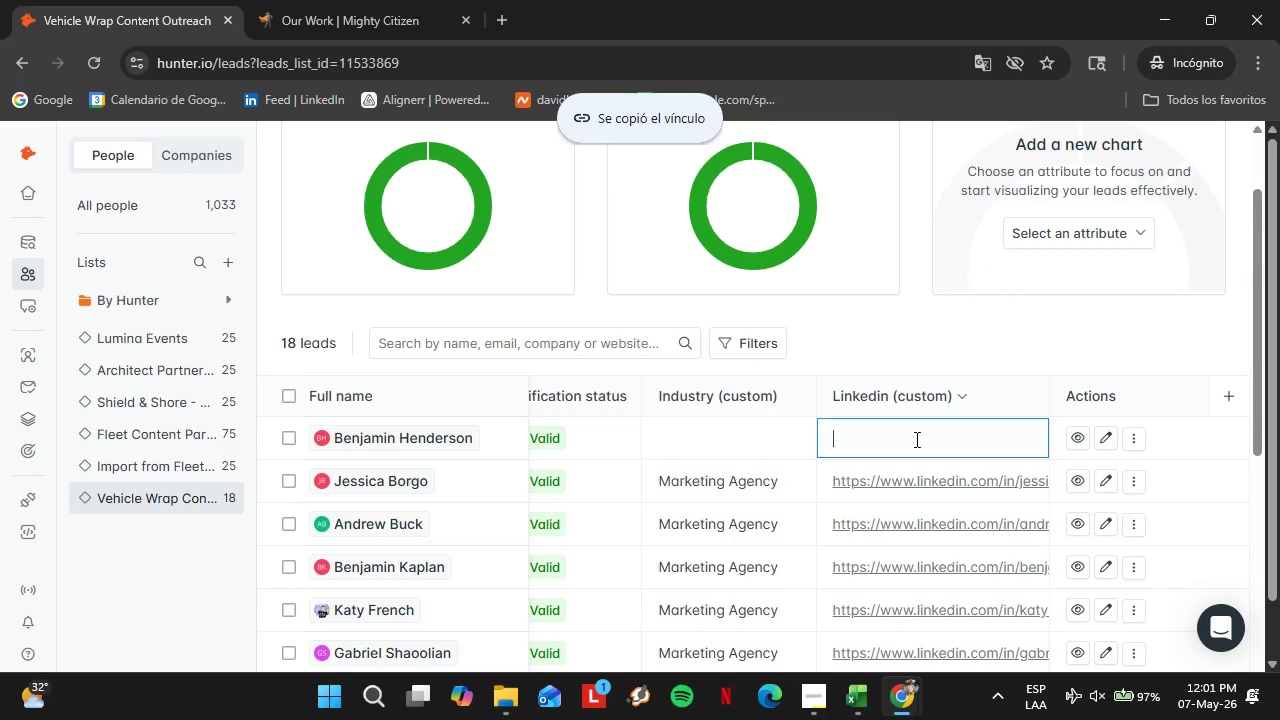 
triple_click([915, 439])
 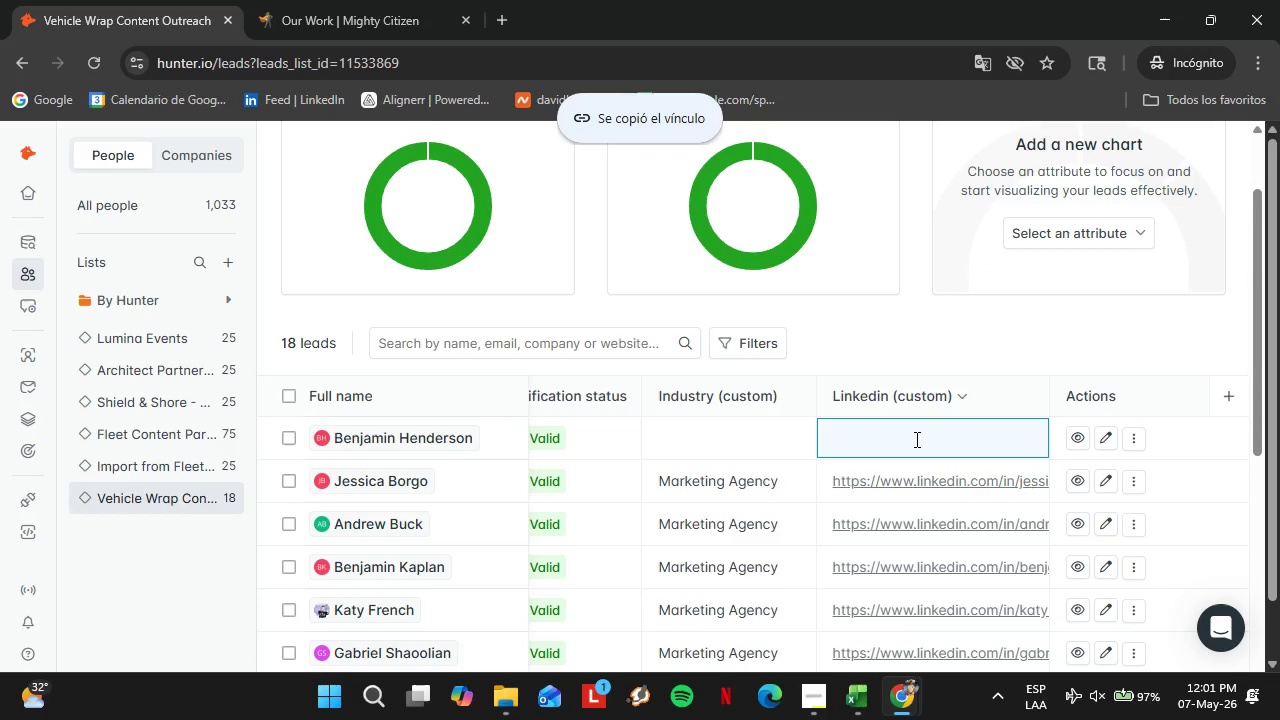 
key(Control+ControlLeft)
 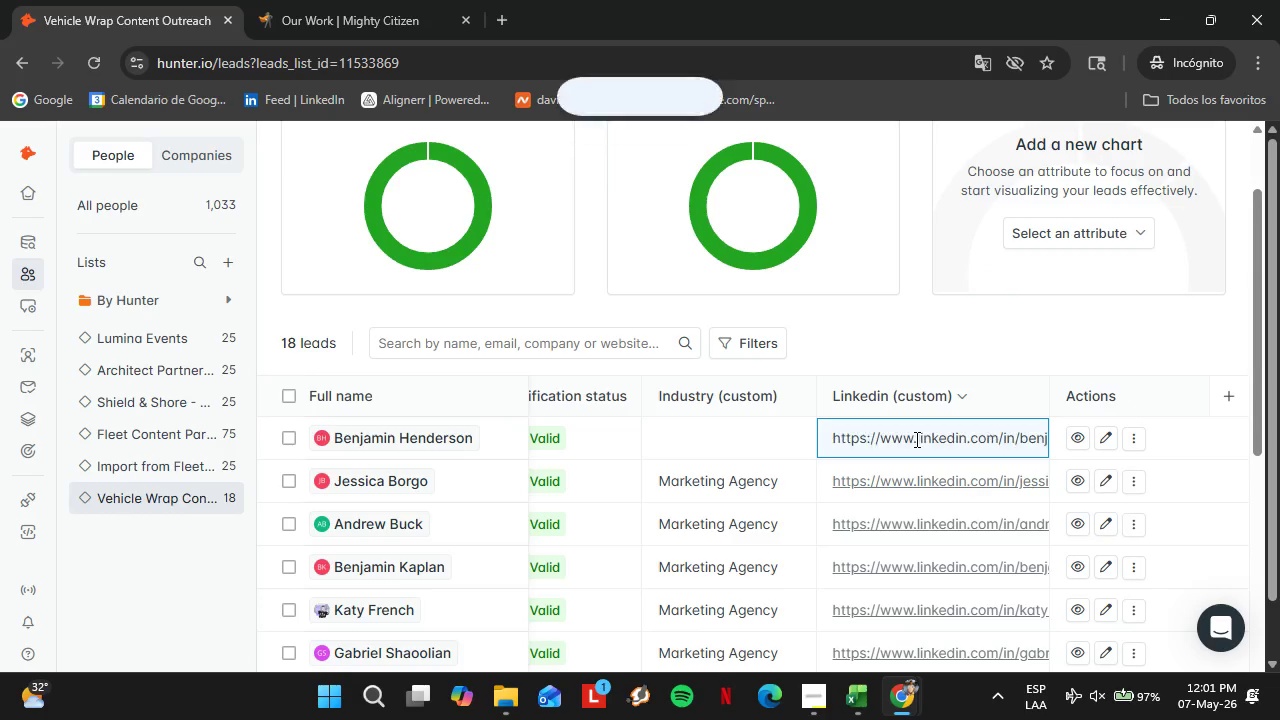 
key(Control+V)
 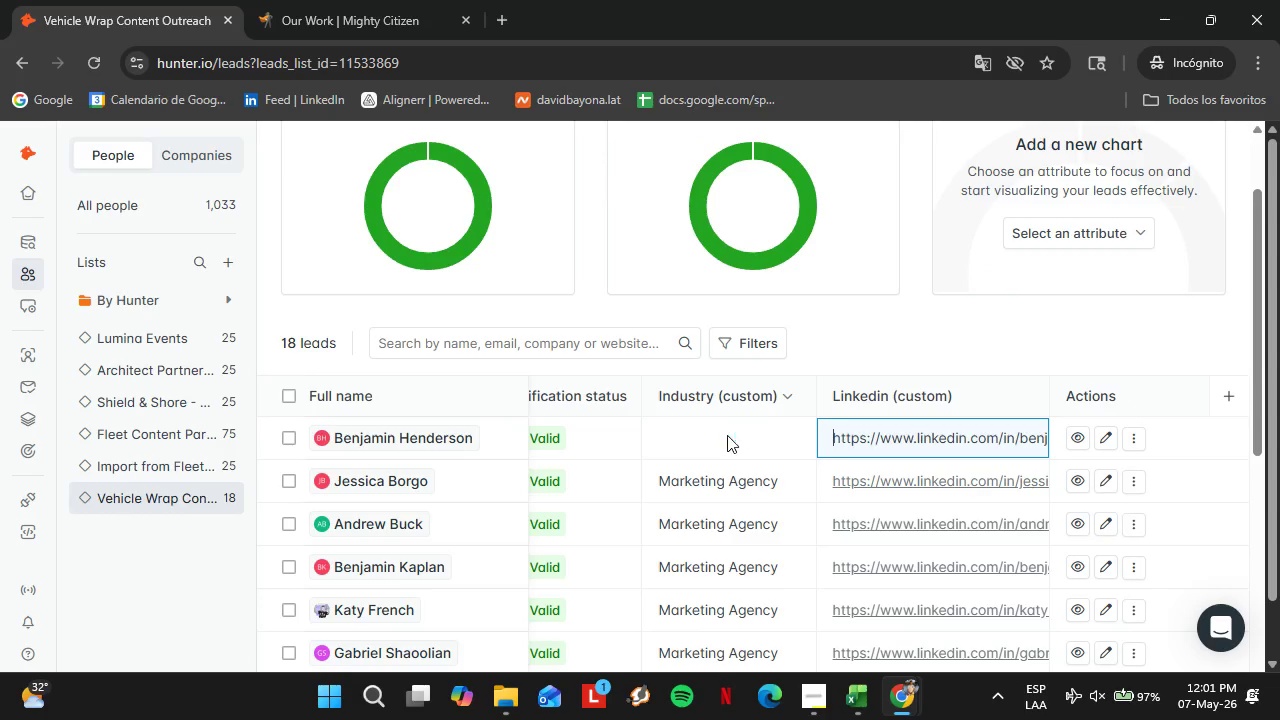 
double_click([713, 437])
 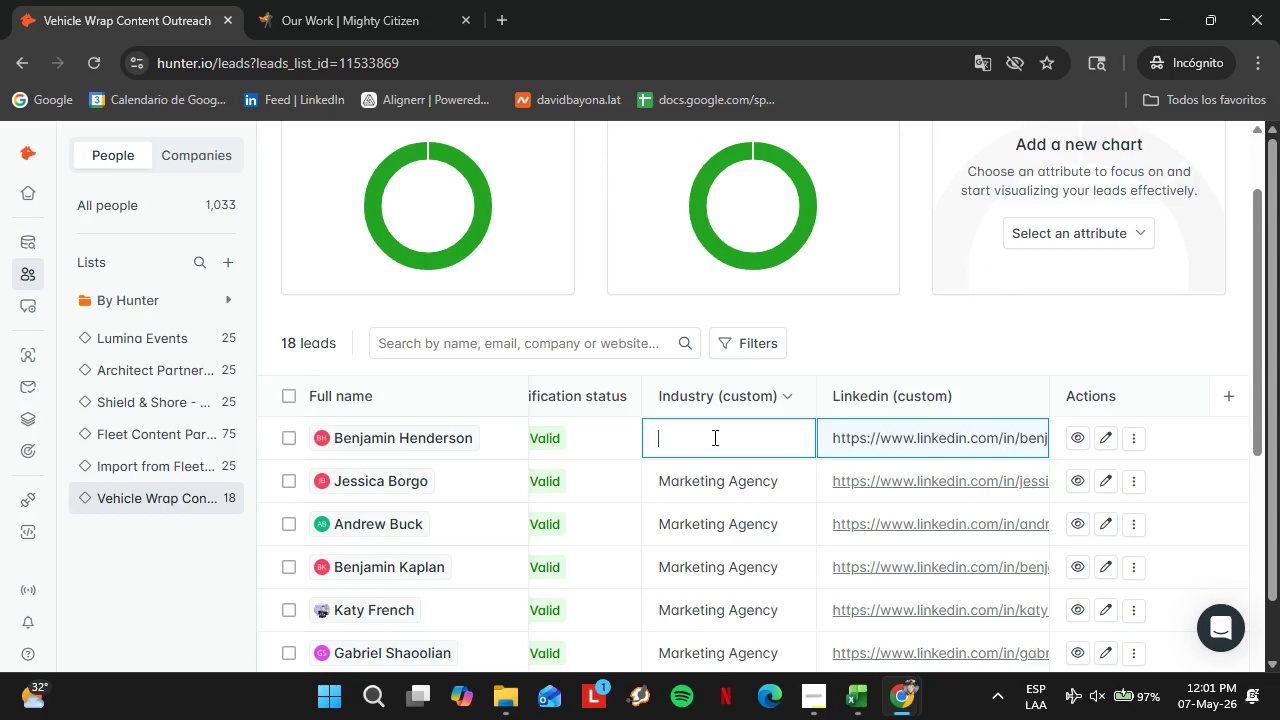 
triple_click([713, 437])
 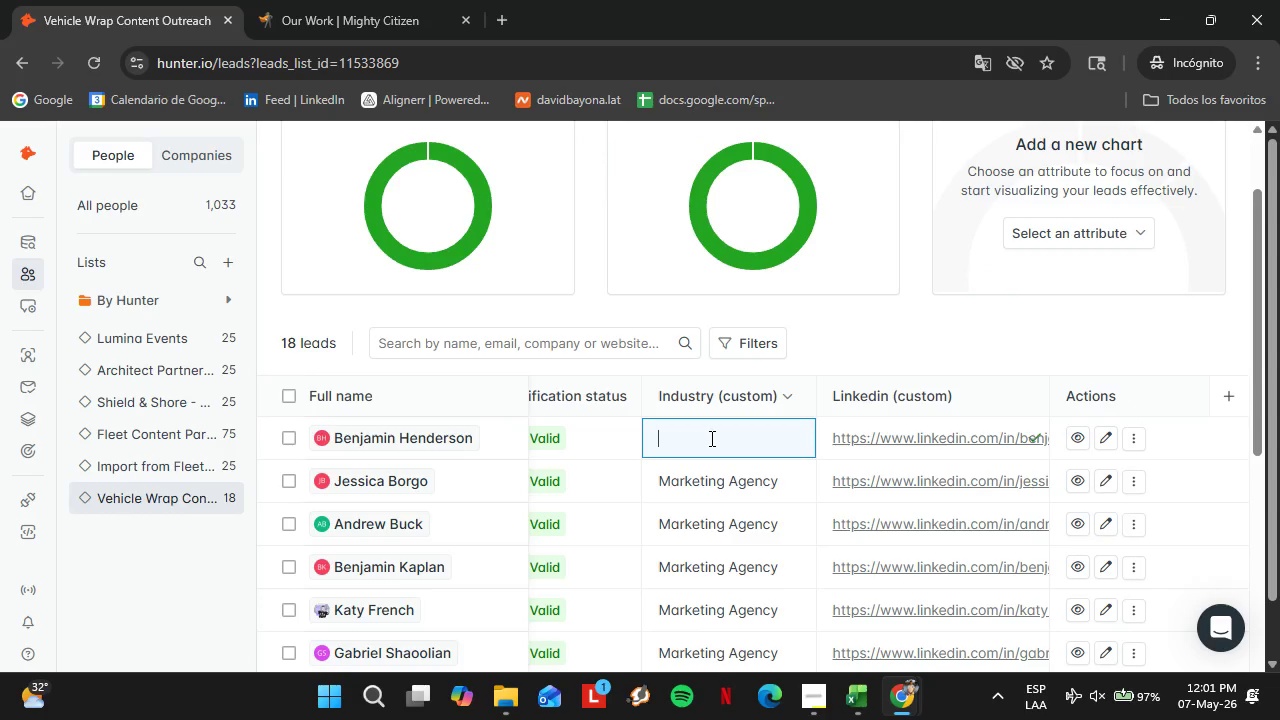 
type(Marketing Agency)
 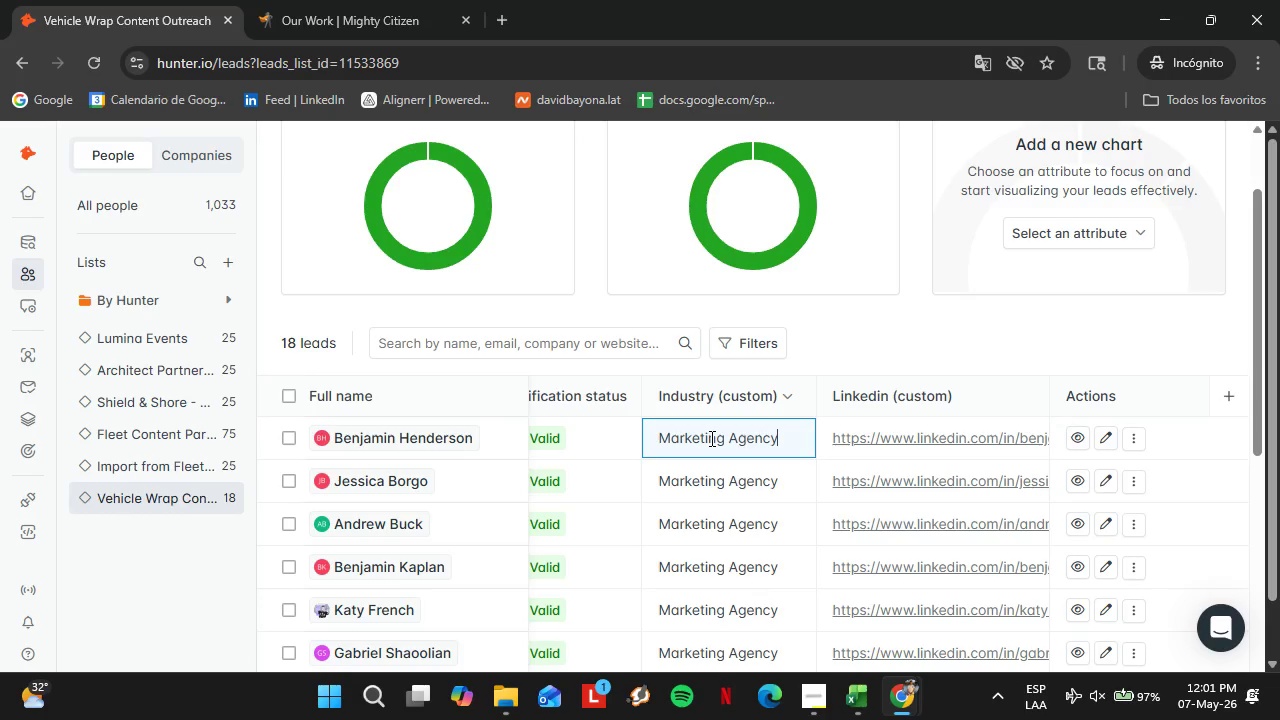 
key(Enter)
 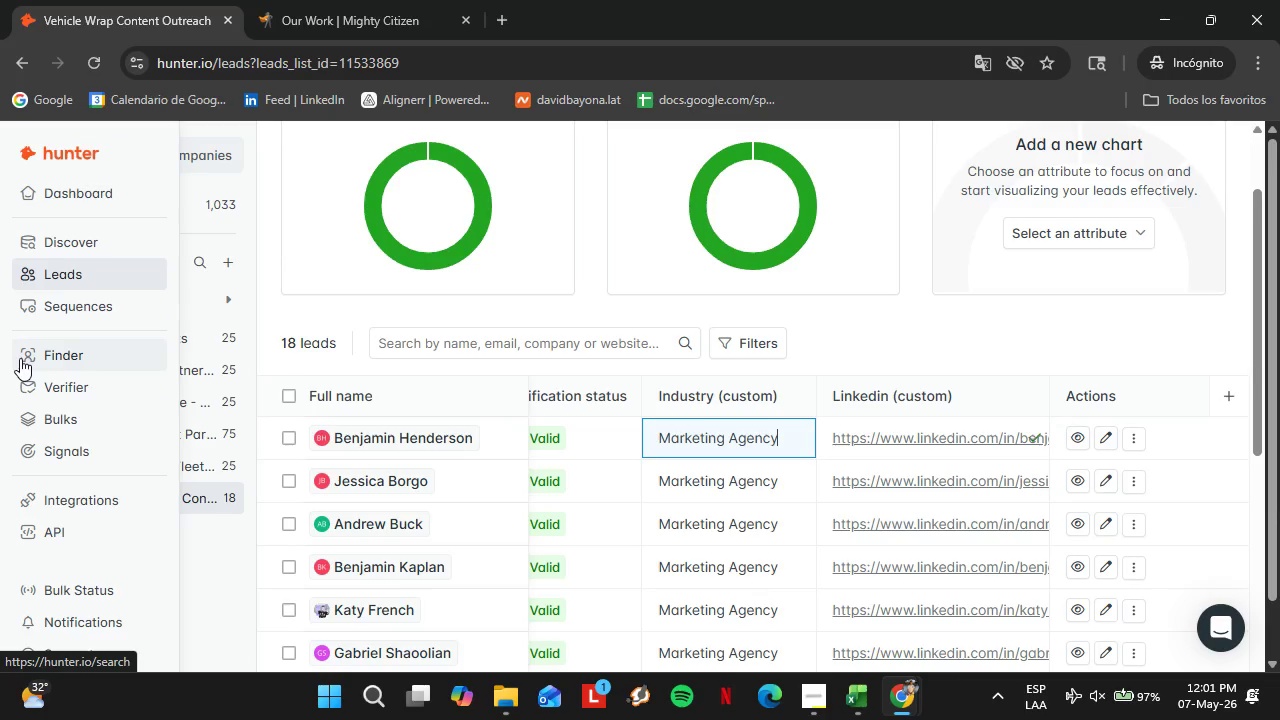 
scroll: coordinate [878, 472], scroll_direction: down, amount: 9.0
 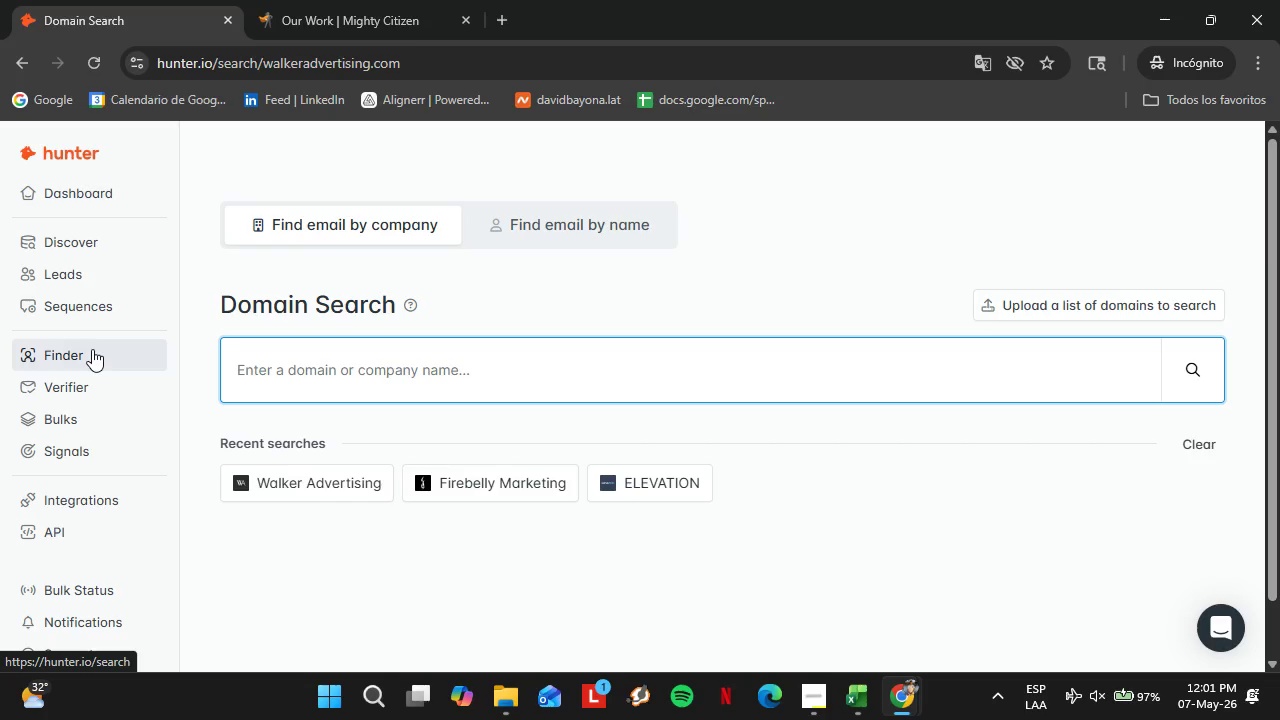 
wait(16.14)
 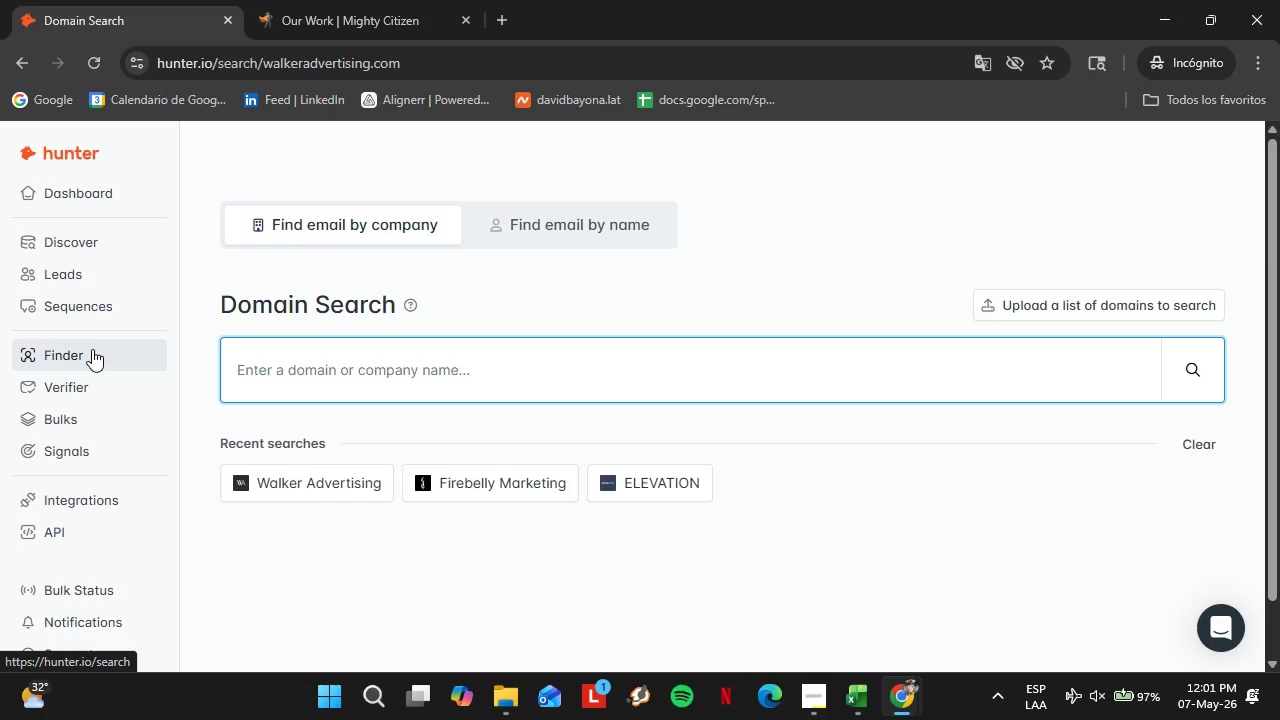 
left_click([390, 392])
 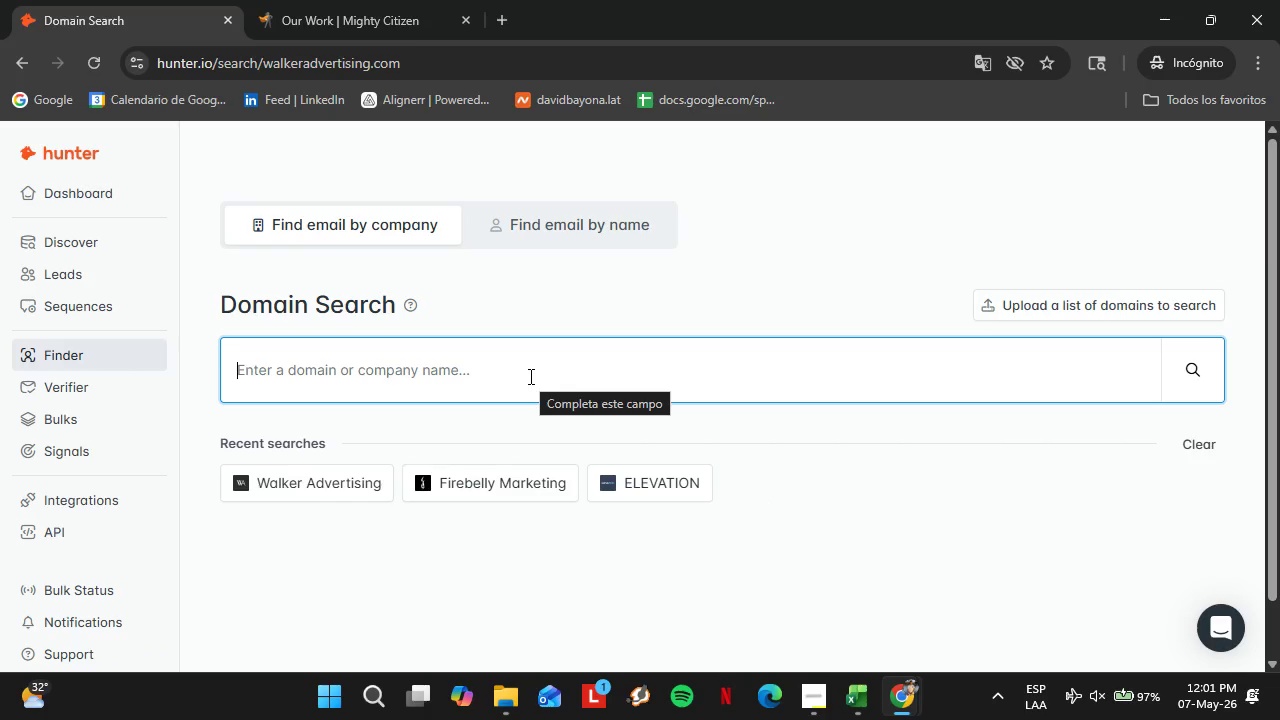 
wait(7.7)
 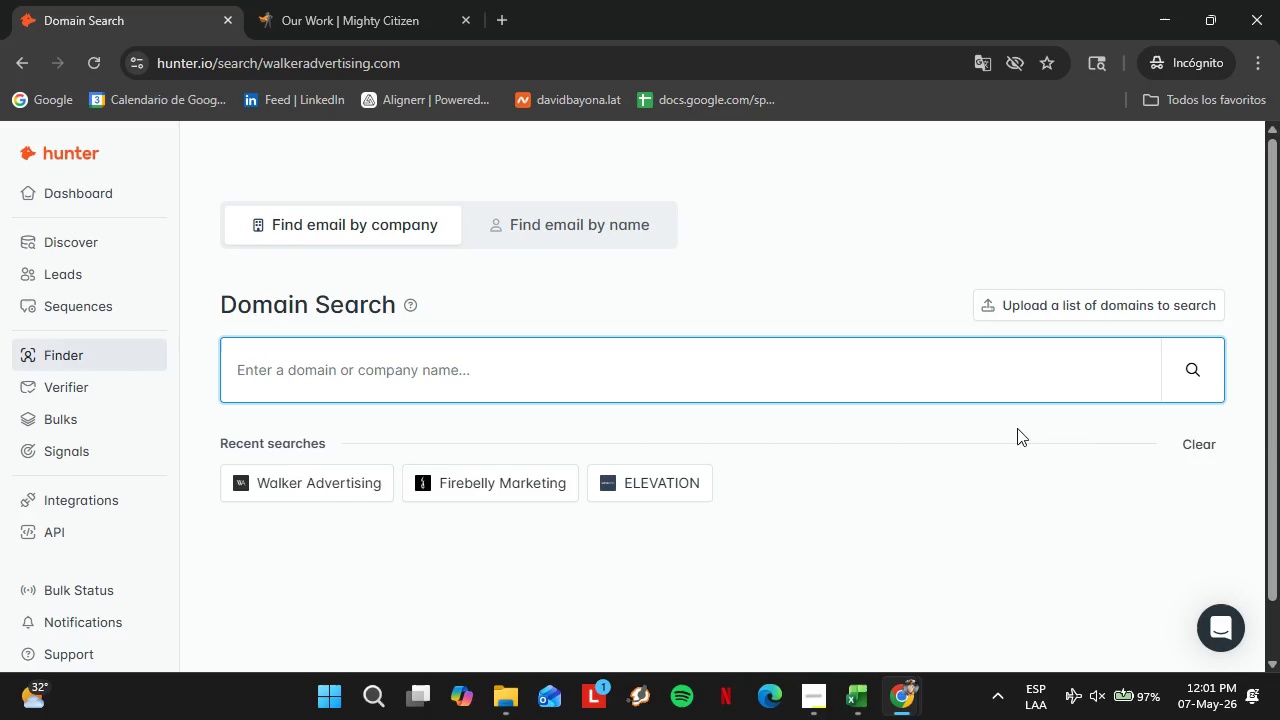 
type(nficorp.com)
 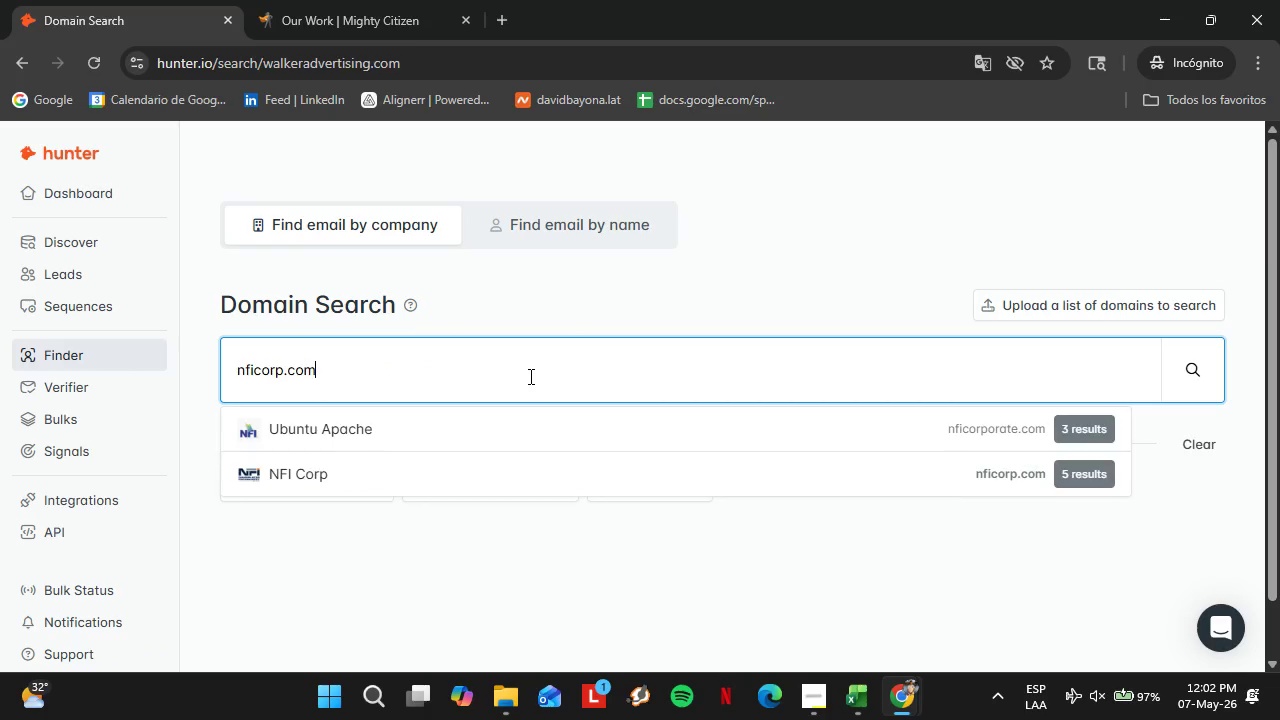 
key(Enter)
 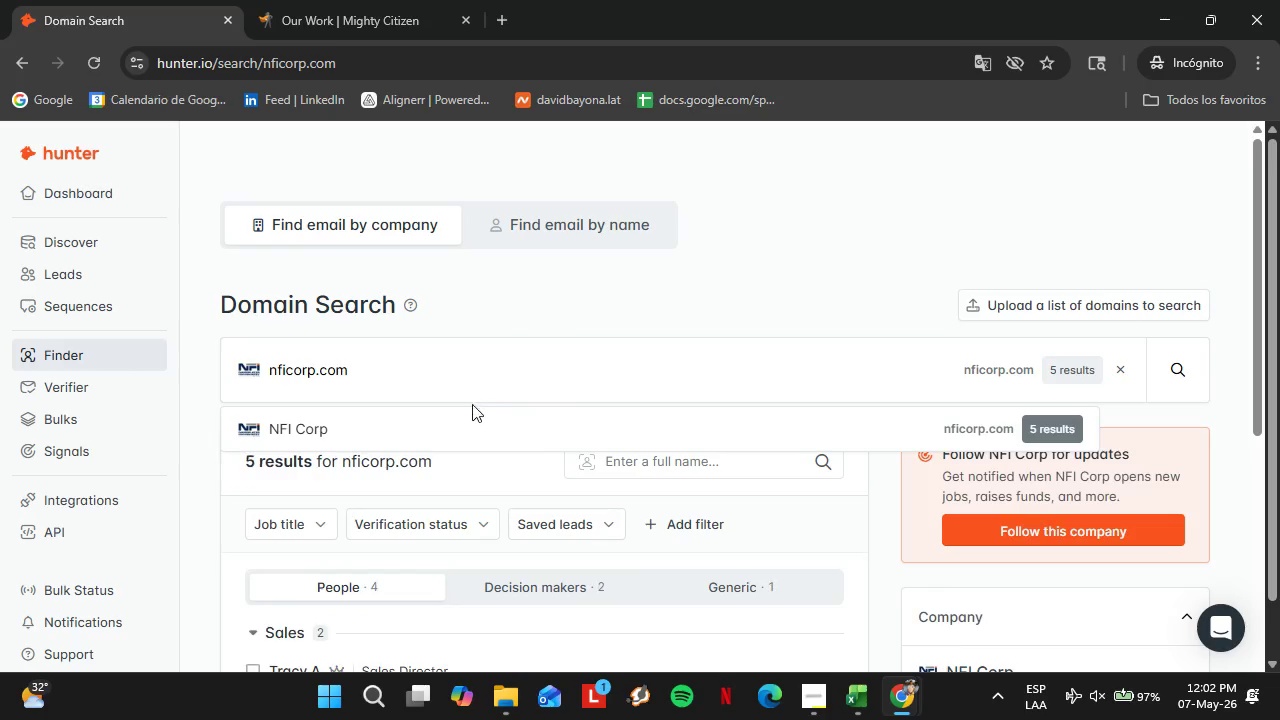 
left_click([460, 429])
 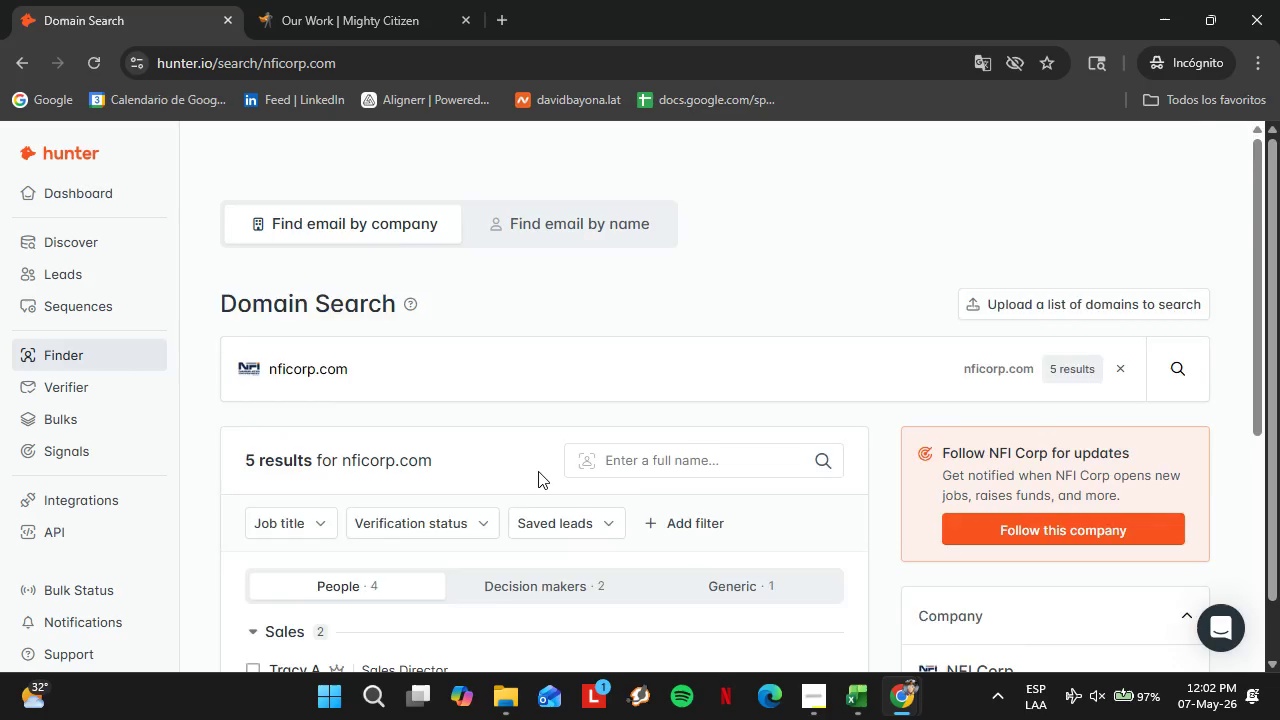 
scroll: coordinate [537, 471], scroll_direction: down, amount: 3.0
 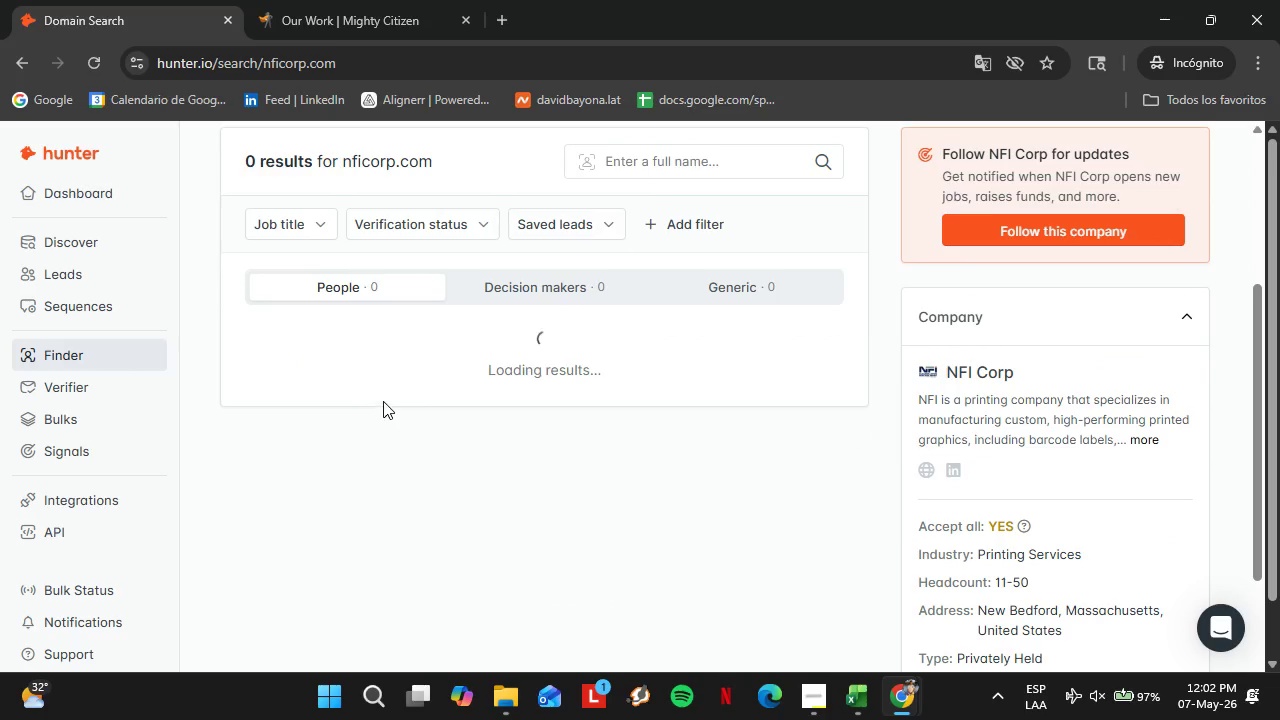 
scroll: coordinate [391, 397], scroll_direction: up, amount: 2.0
 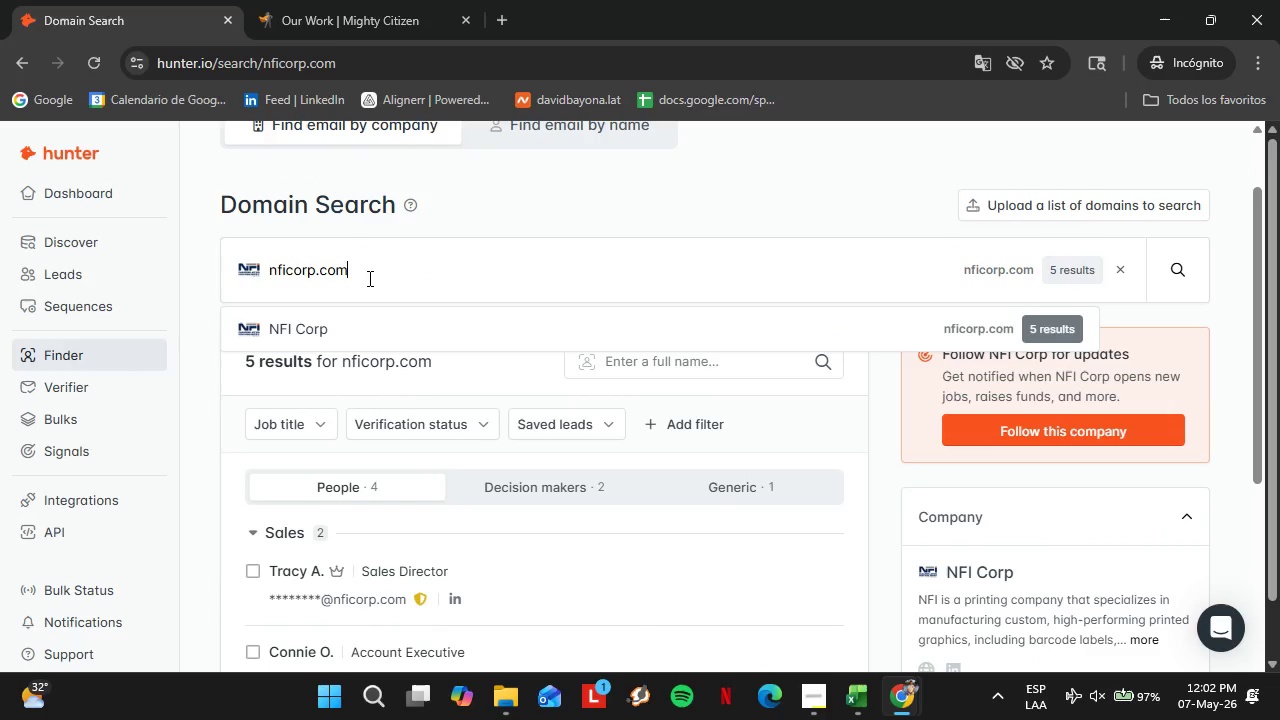 
double_click([368, 278])
 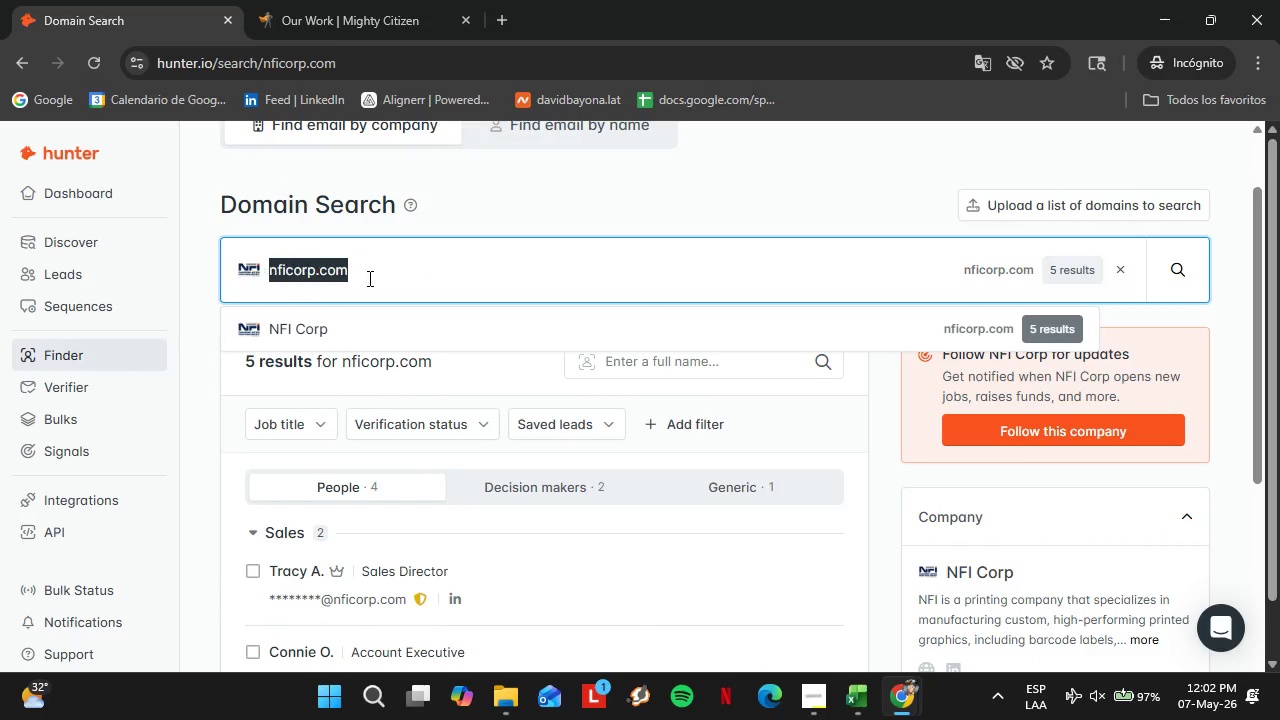 
triple_click([368, 278])
 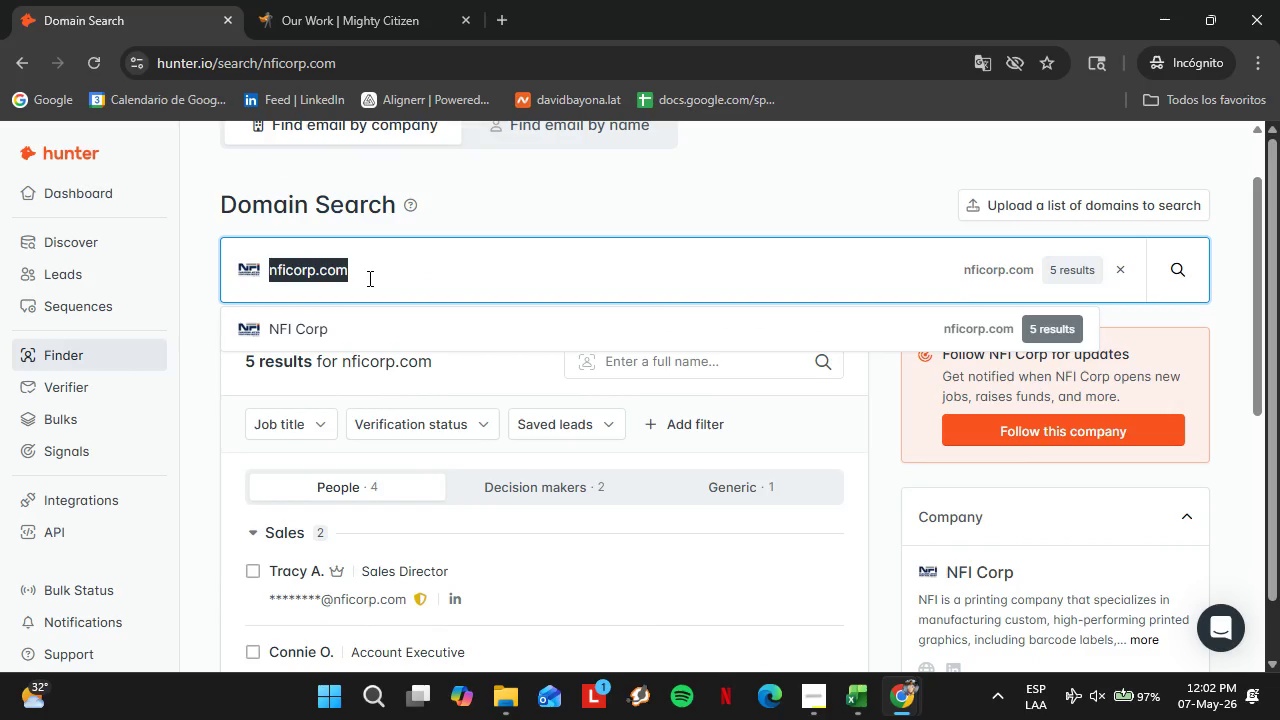 
type(xpo.com)
 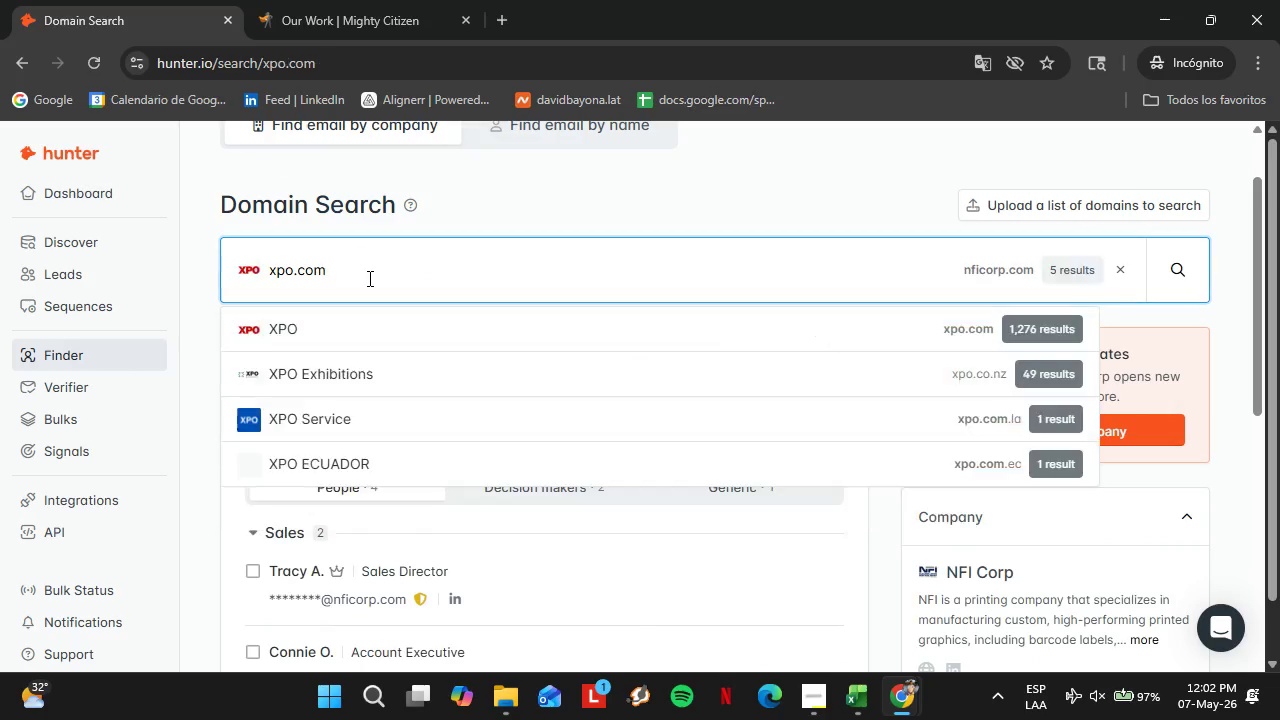 
key(Enter)
 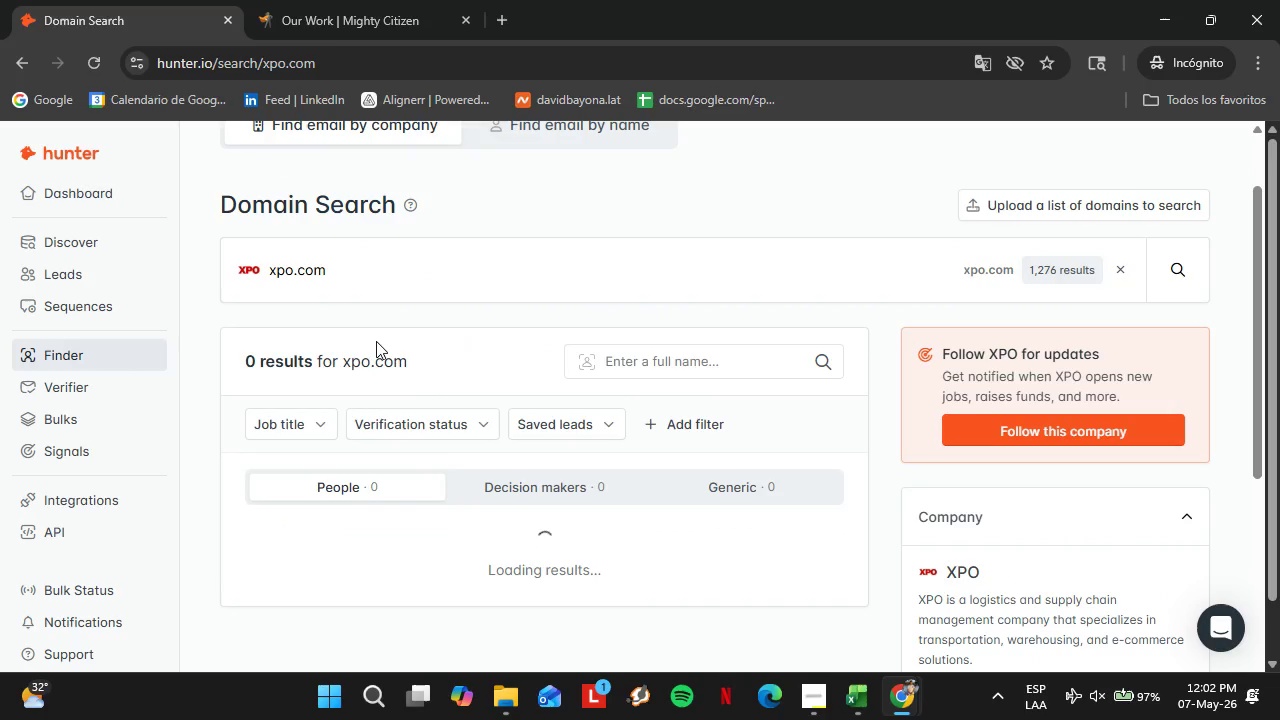 
scroll: coordinate [381, 343], scroll_direction: down, amount: 2.0
 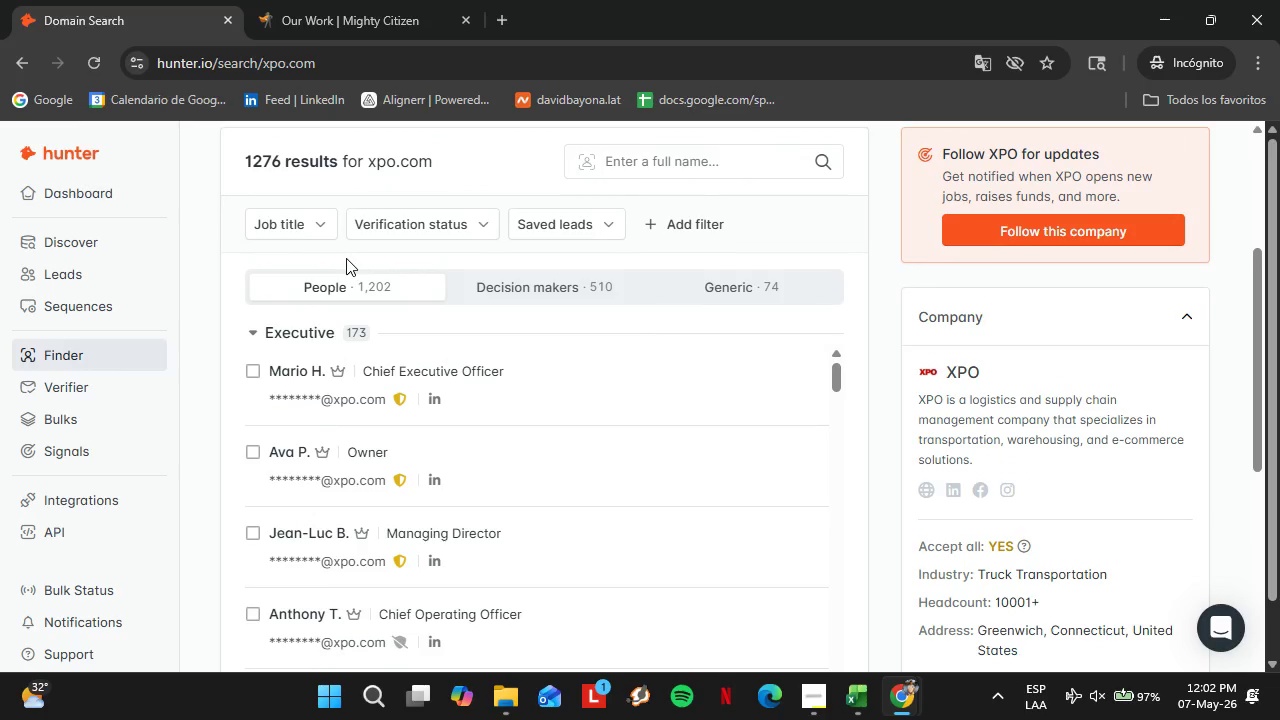 
left_click([339, 253])
 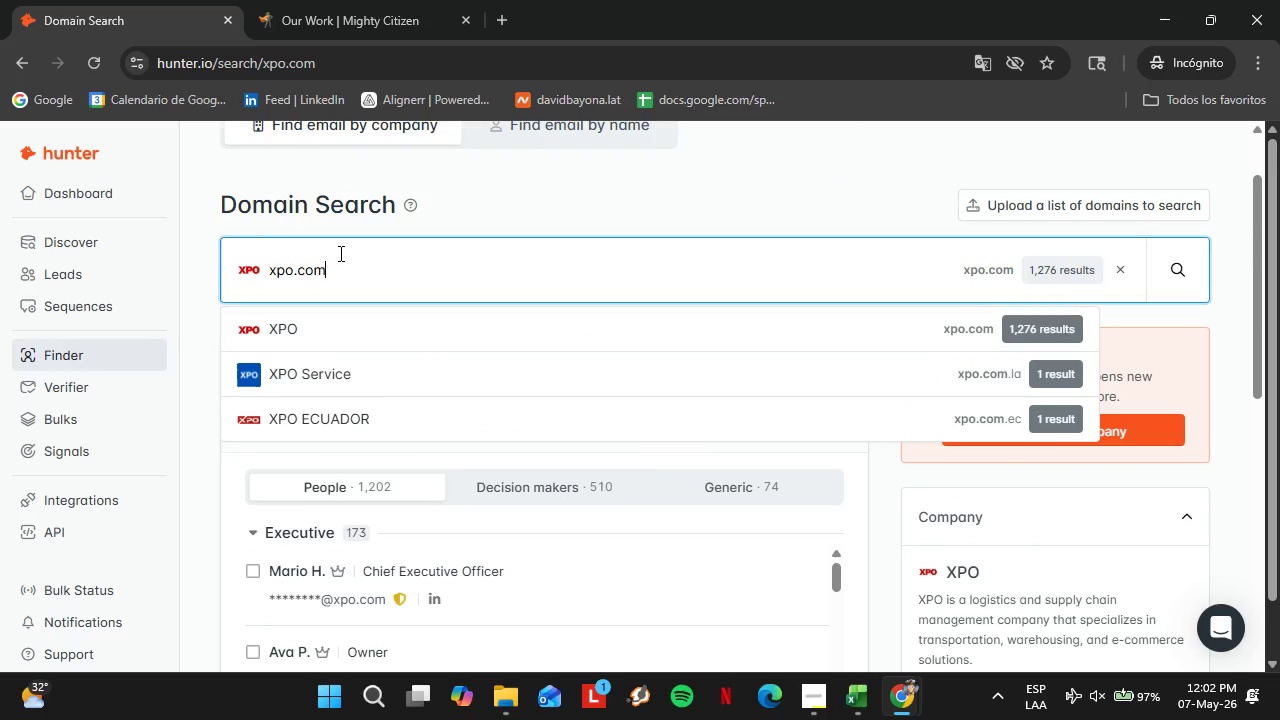 
scroll: coordinate [346, 257], scroll_direction: up, amount: 2.0
 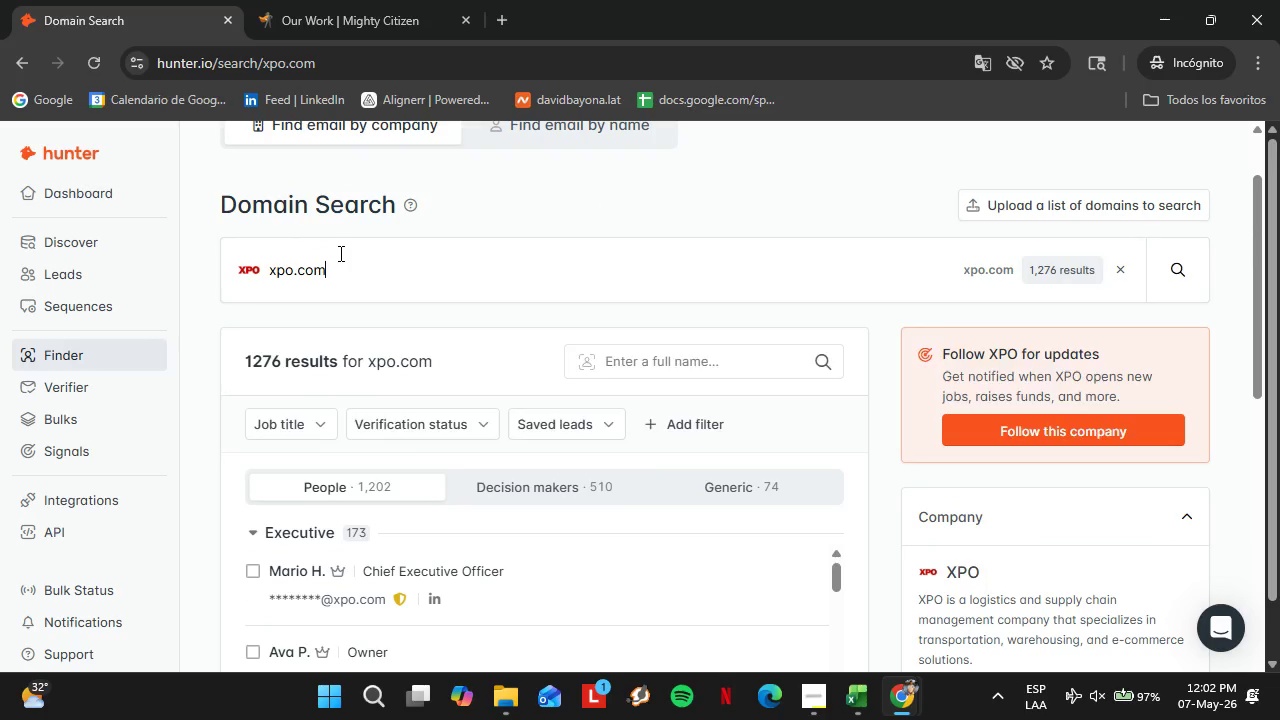 
double_click([339, 253])
 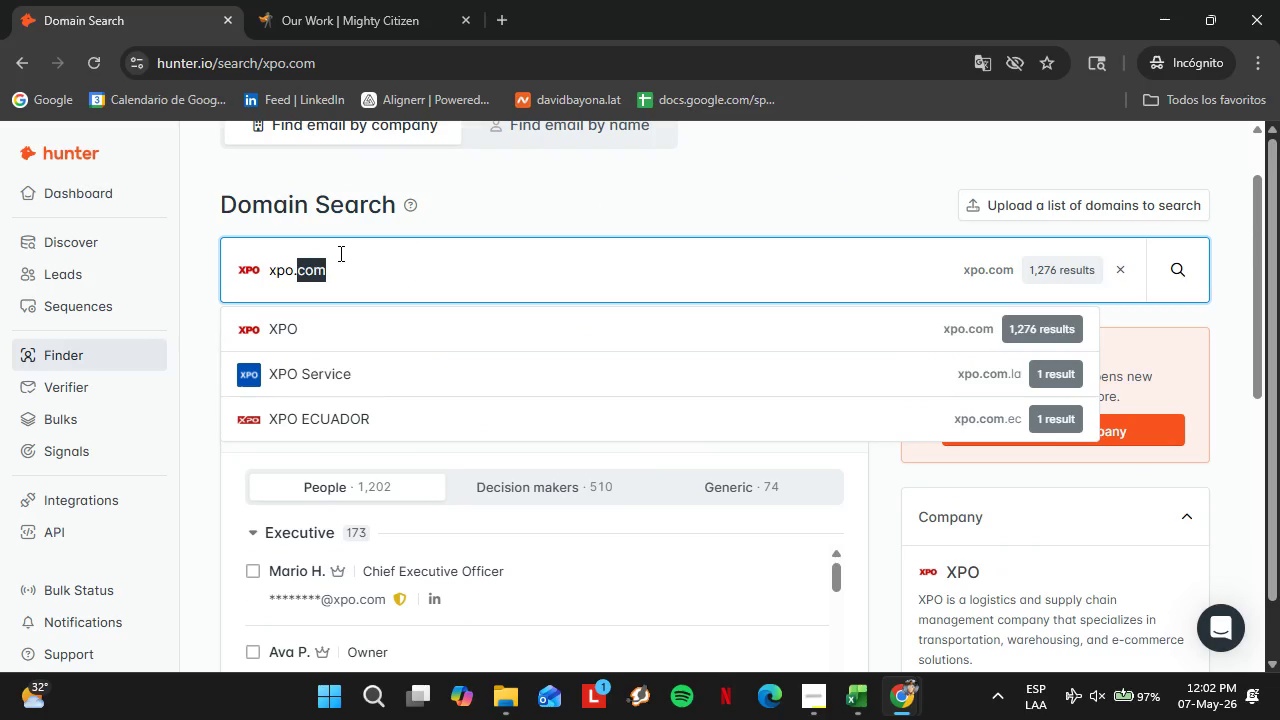 
triple_click([339, 253])
 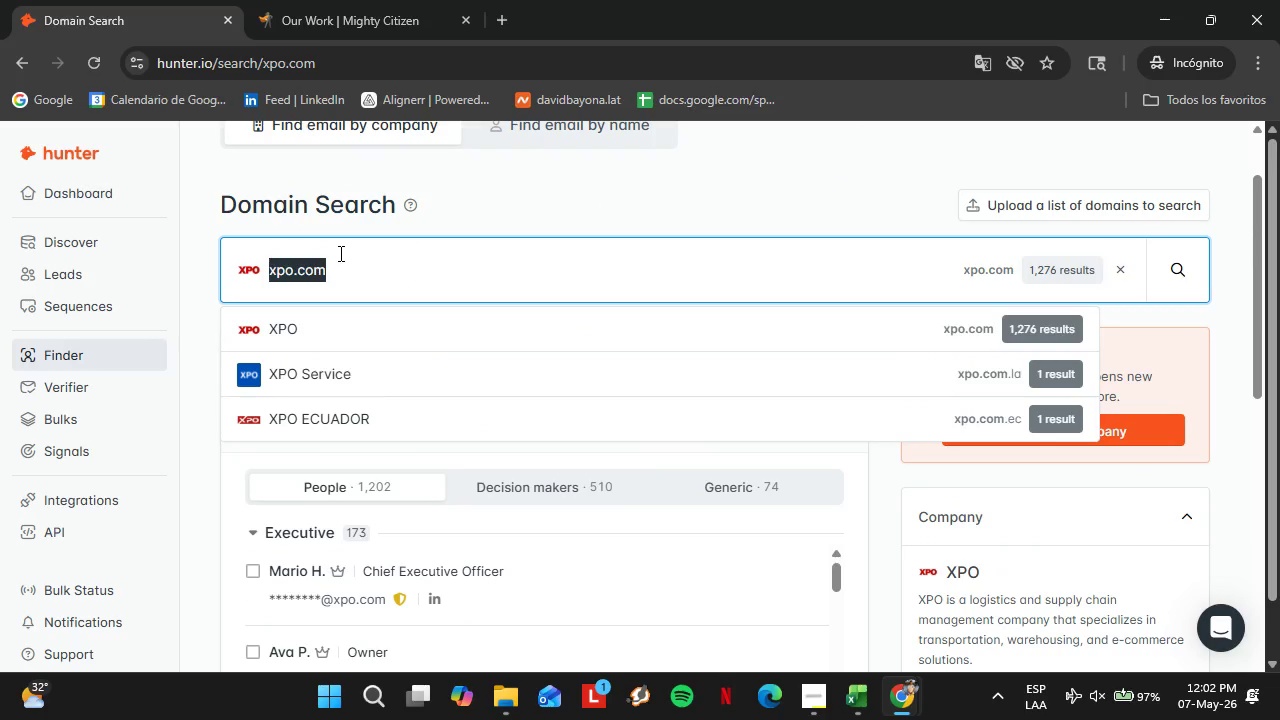 
type(arcb,)
key(Backspace)
type(.com)
 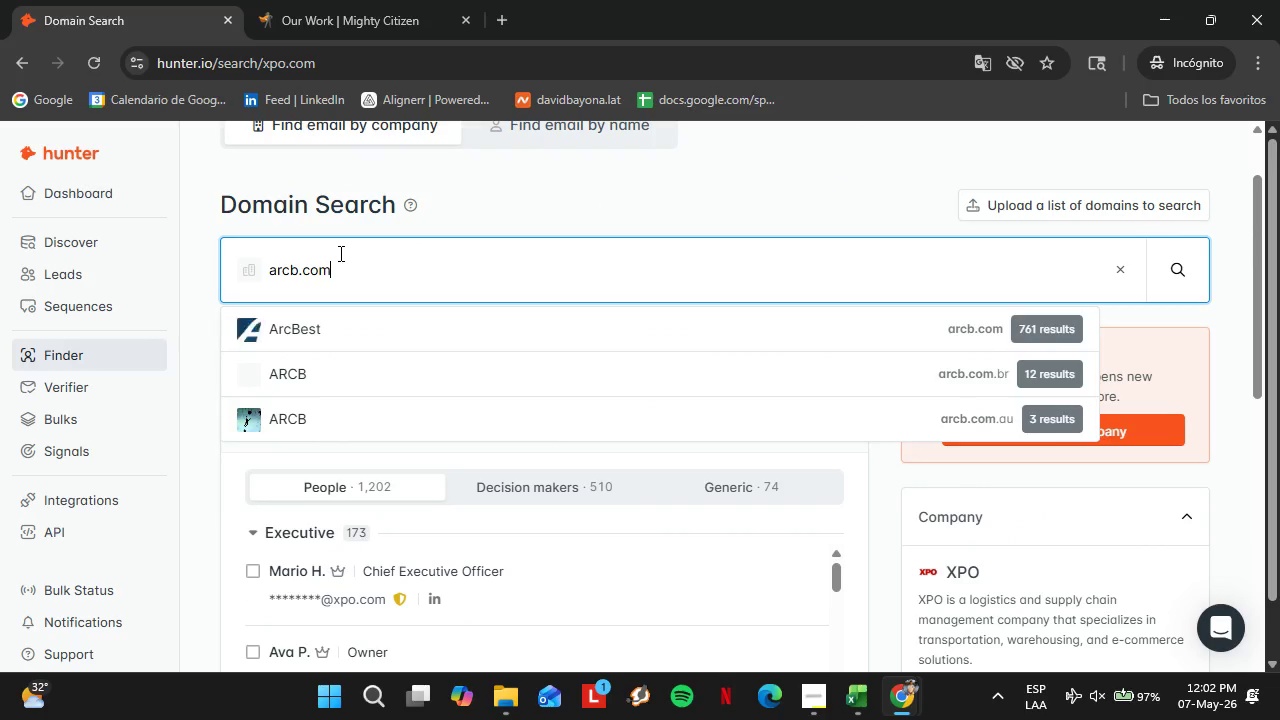 
key(Enter)
 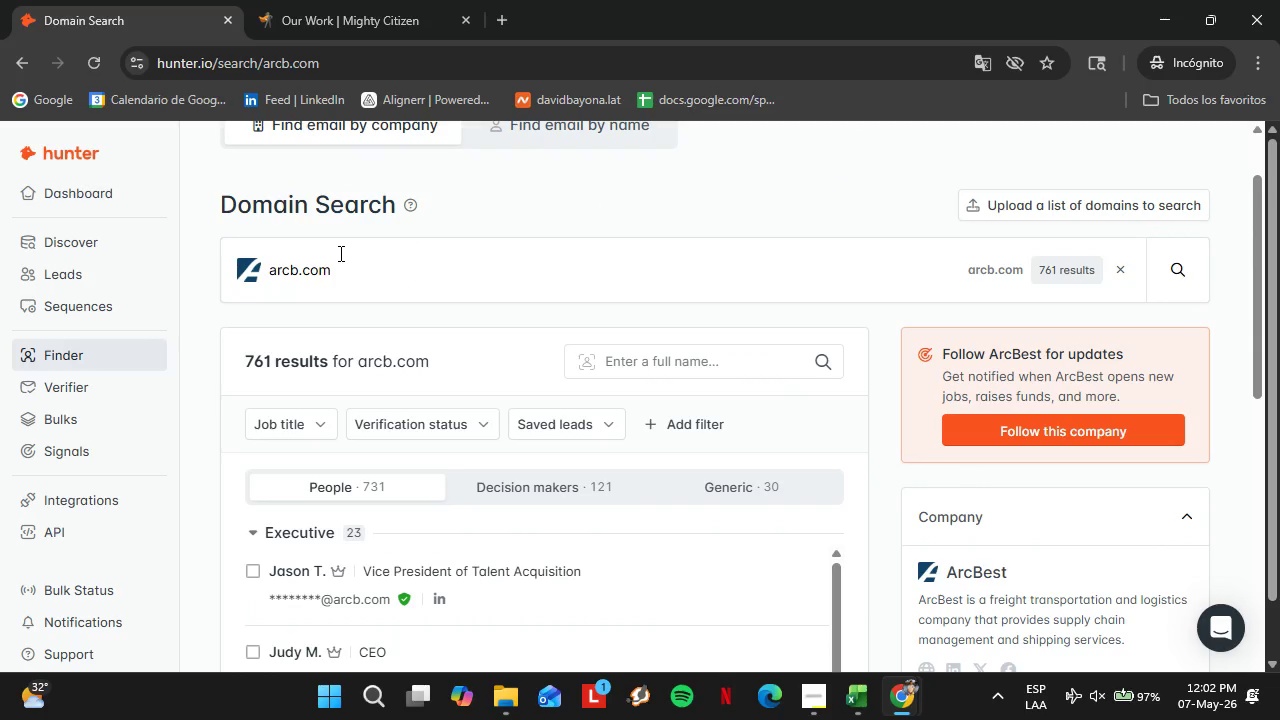 
wait(13.12)
 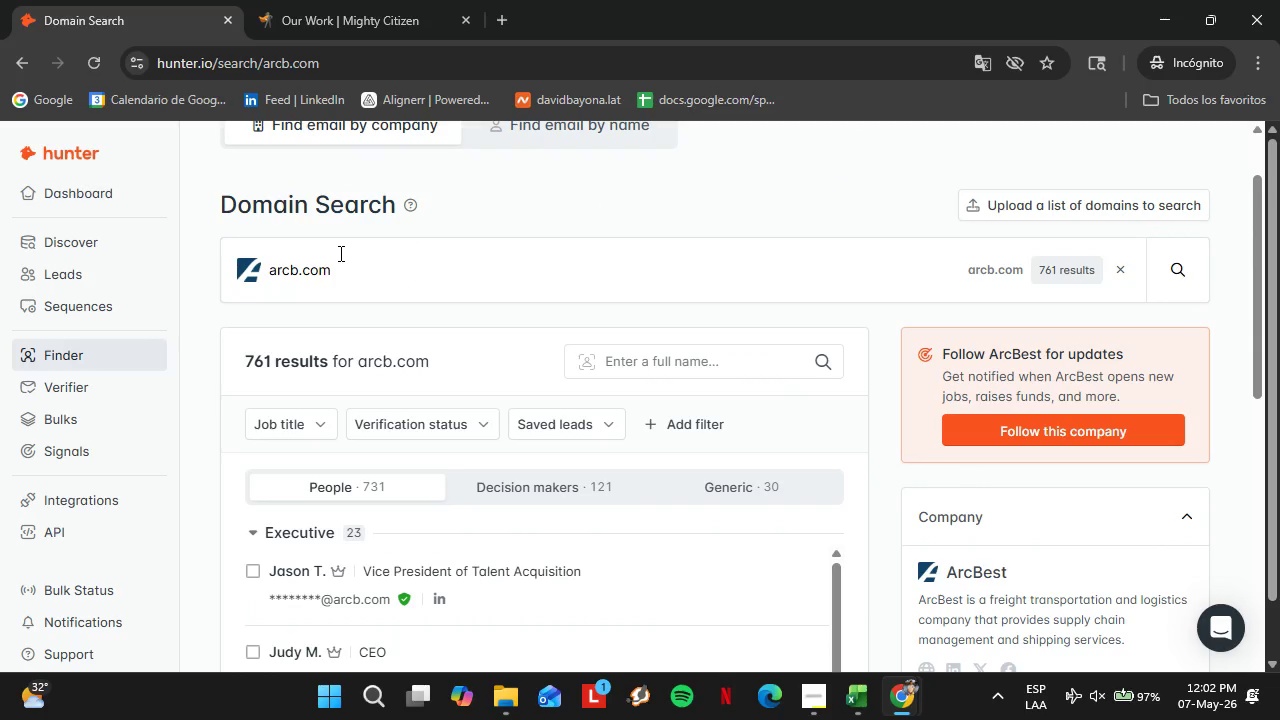 
double_click([356, 278])
 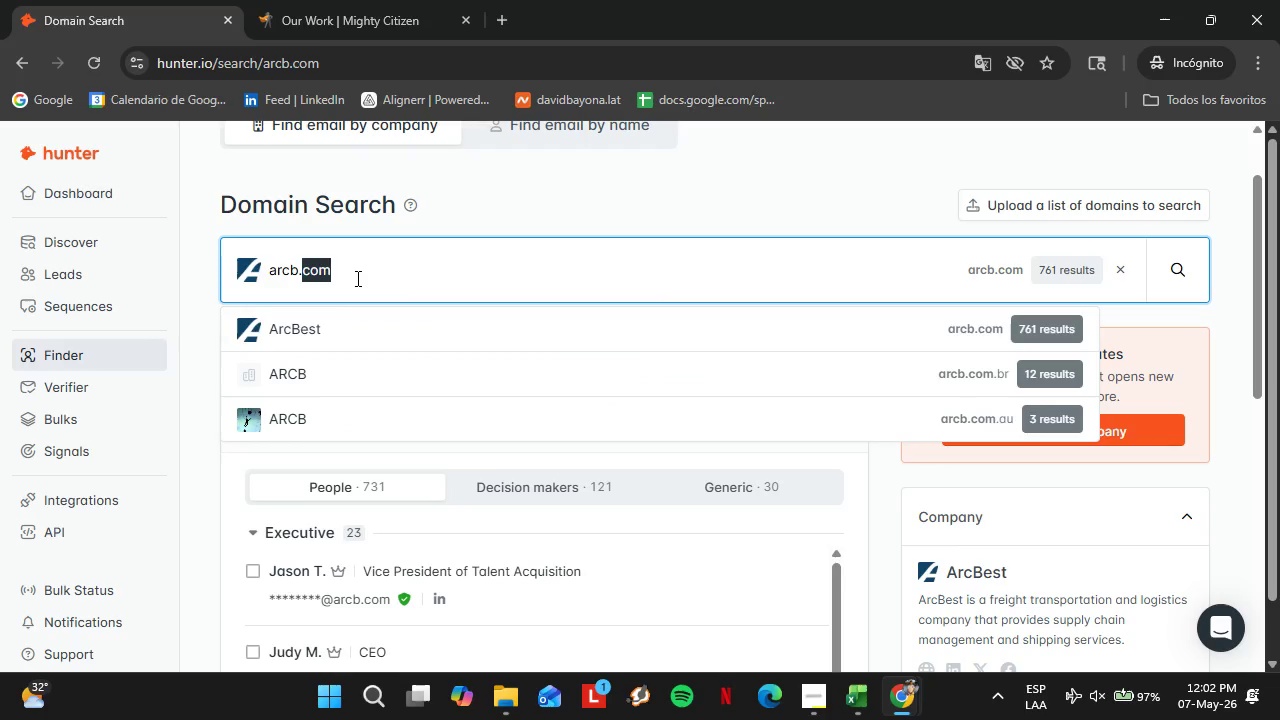 
triple_click([356, 278])
 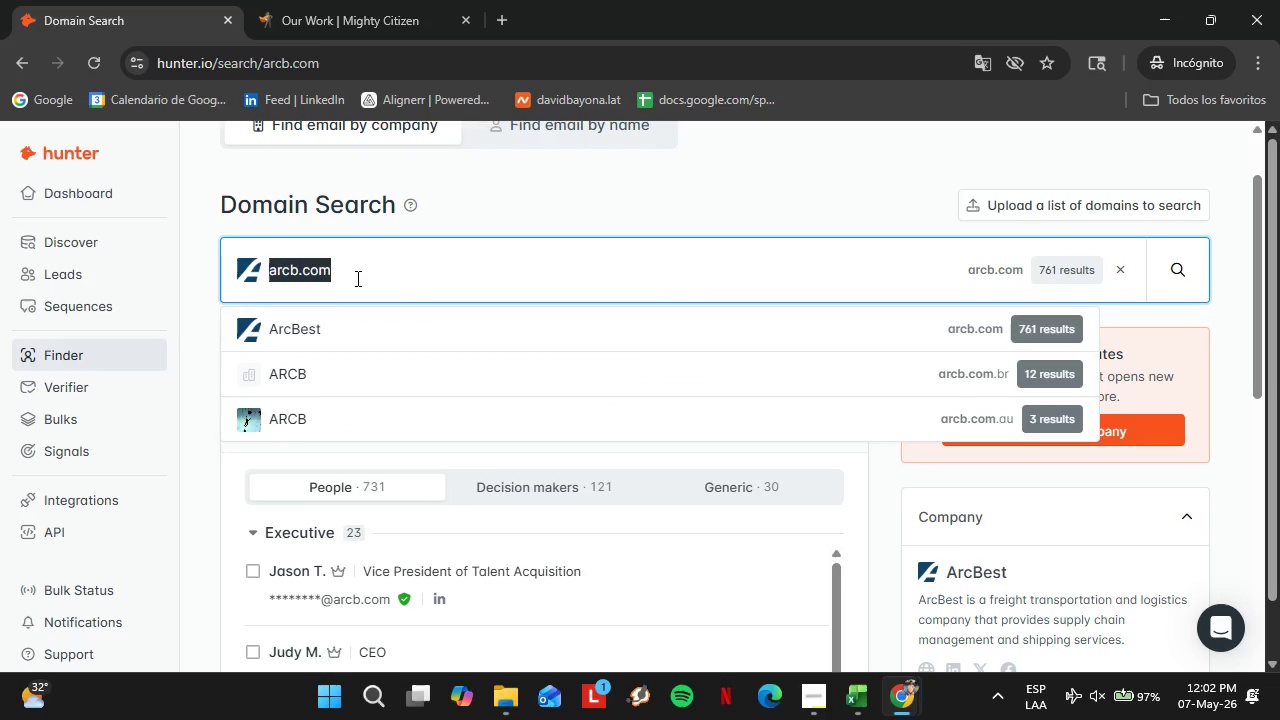 
triple_click([356, 278])
 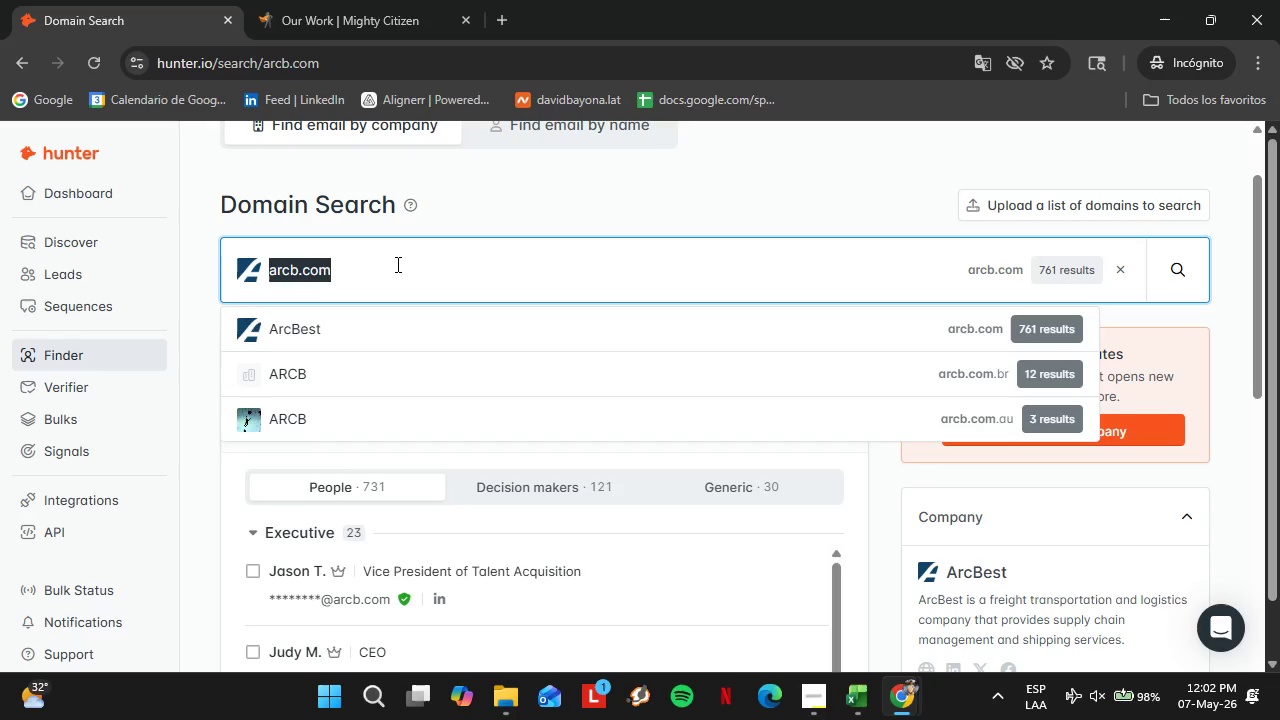 
type(aaa-cooper.com)
 